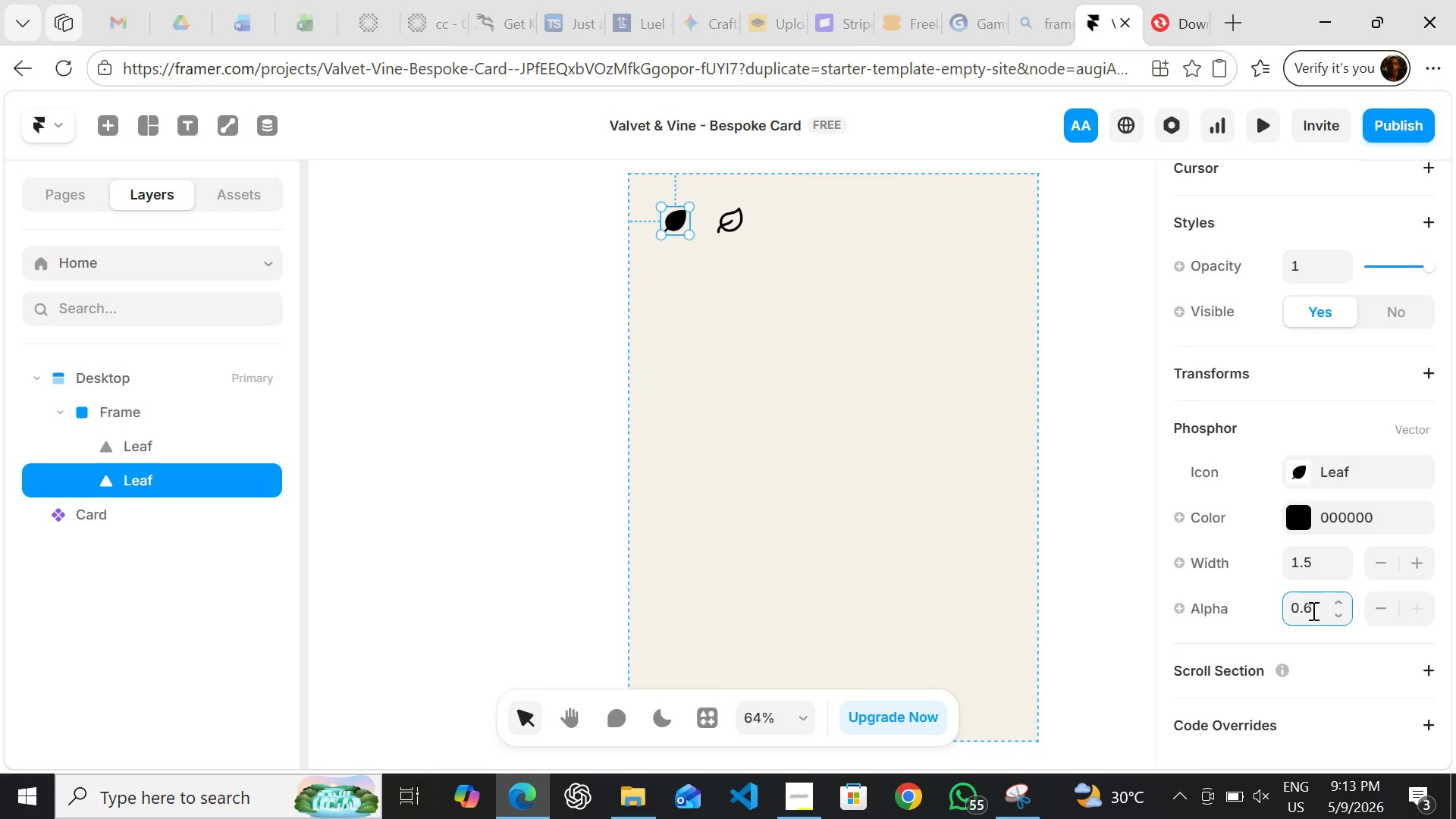 
key(Enter)
 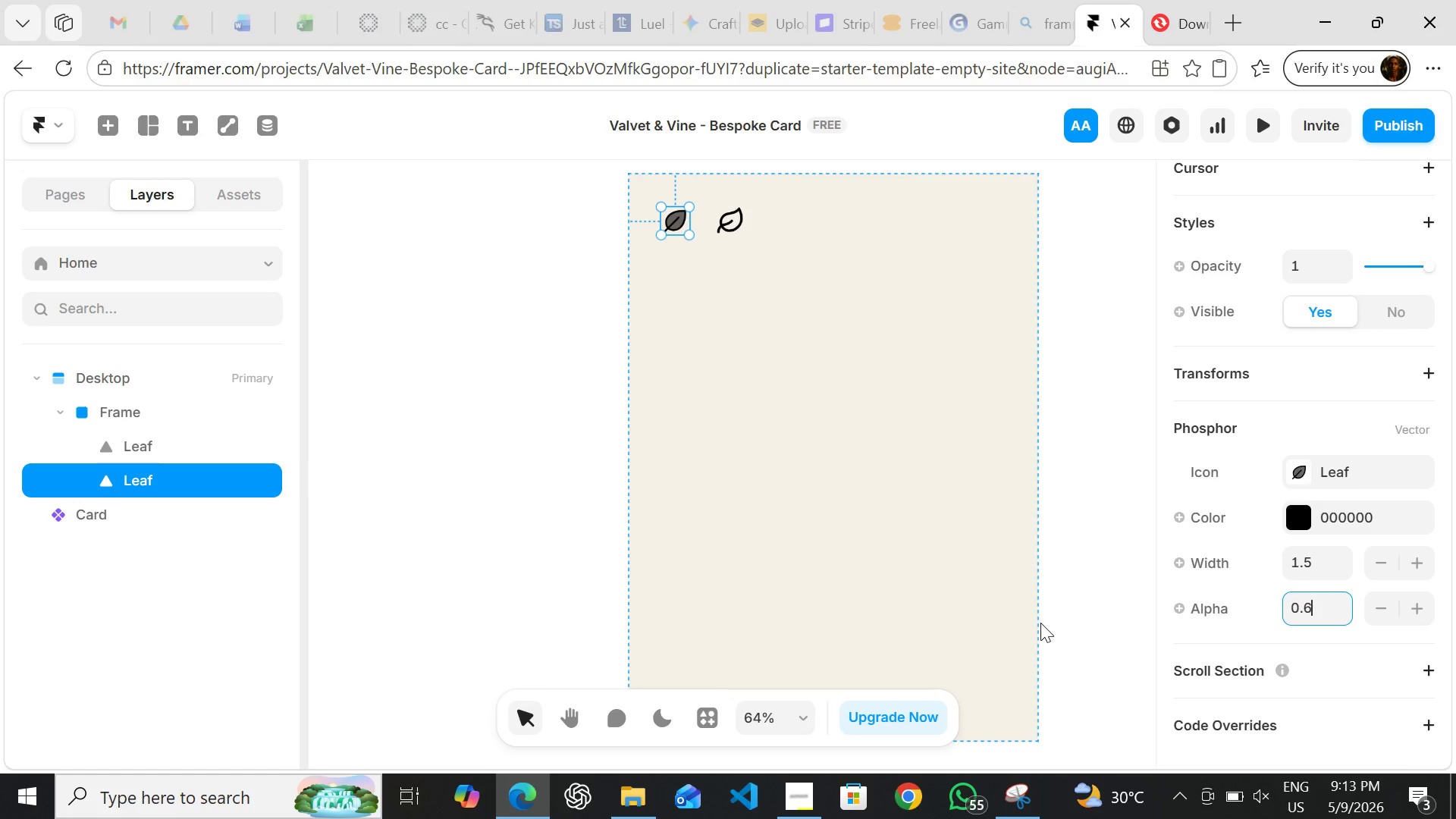 
key(Enter)
 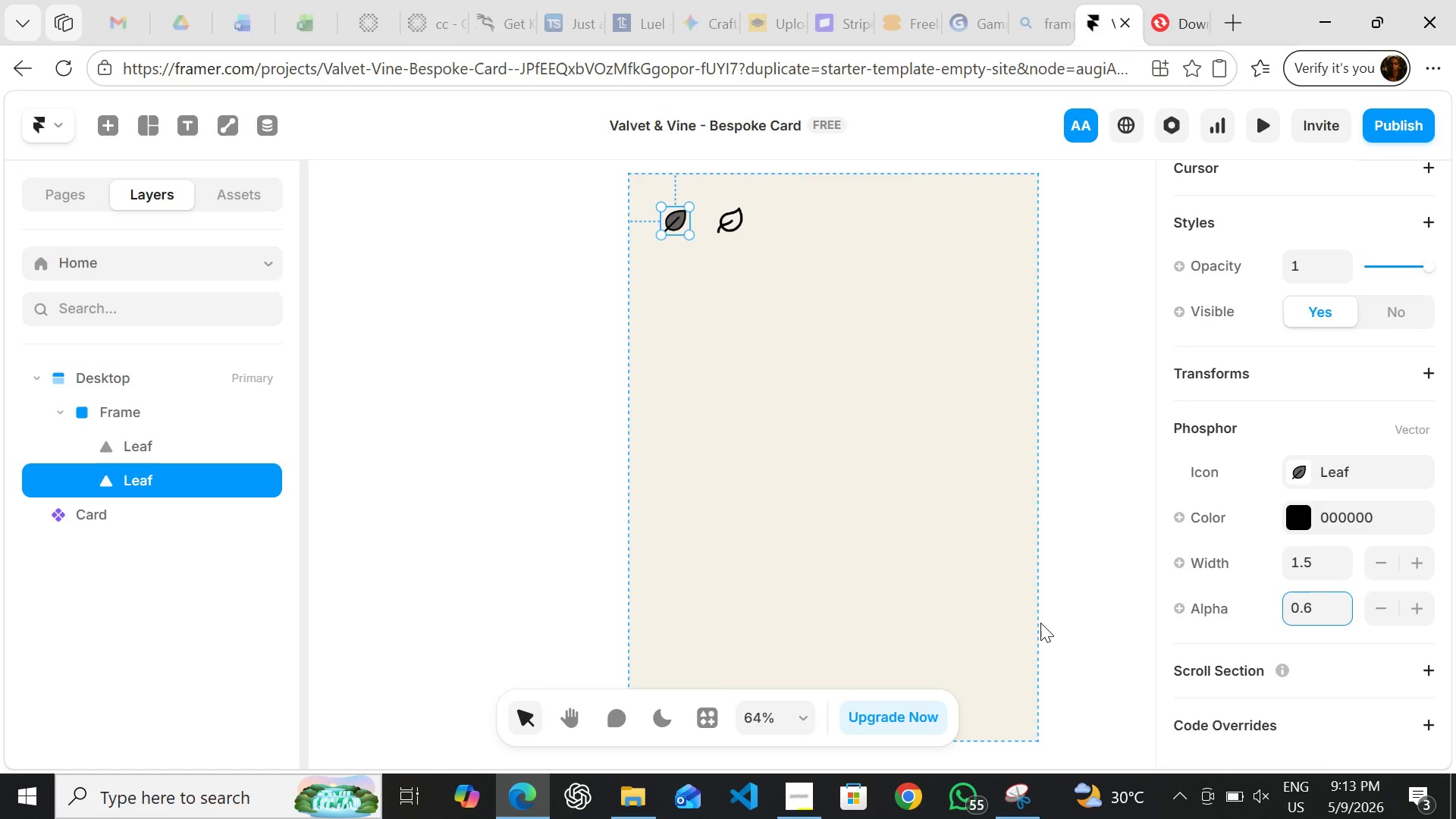 
wait(9.22)
 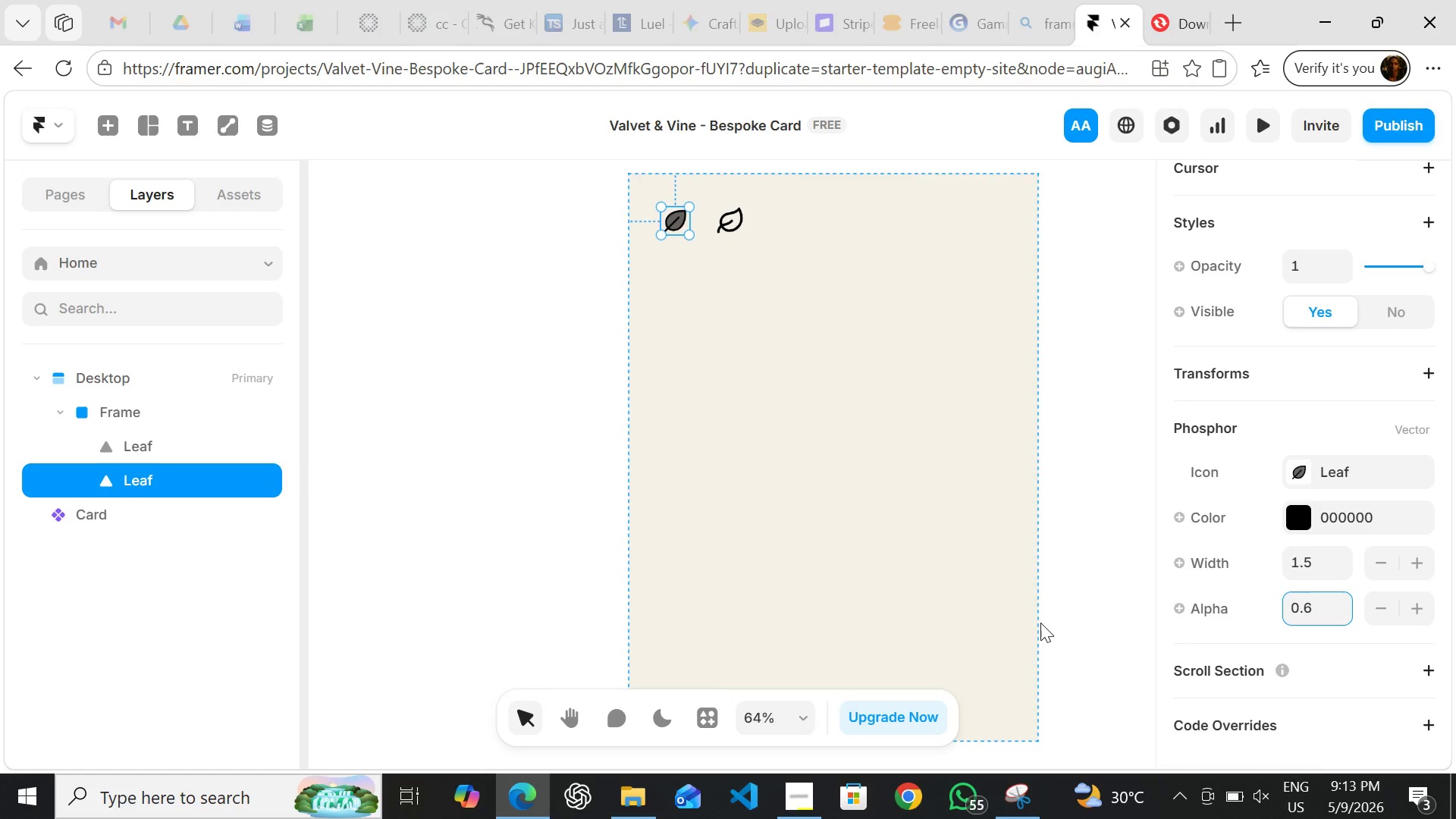 
double_click([1310, 598])
 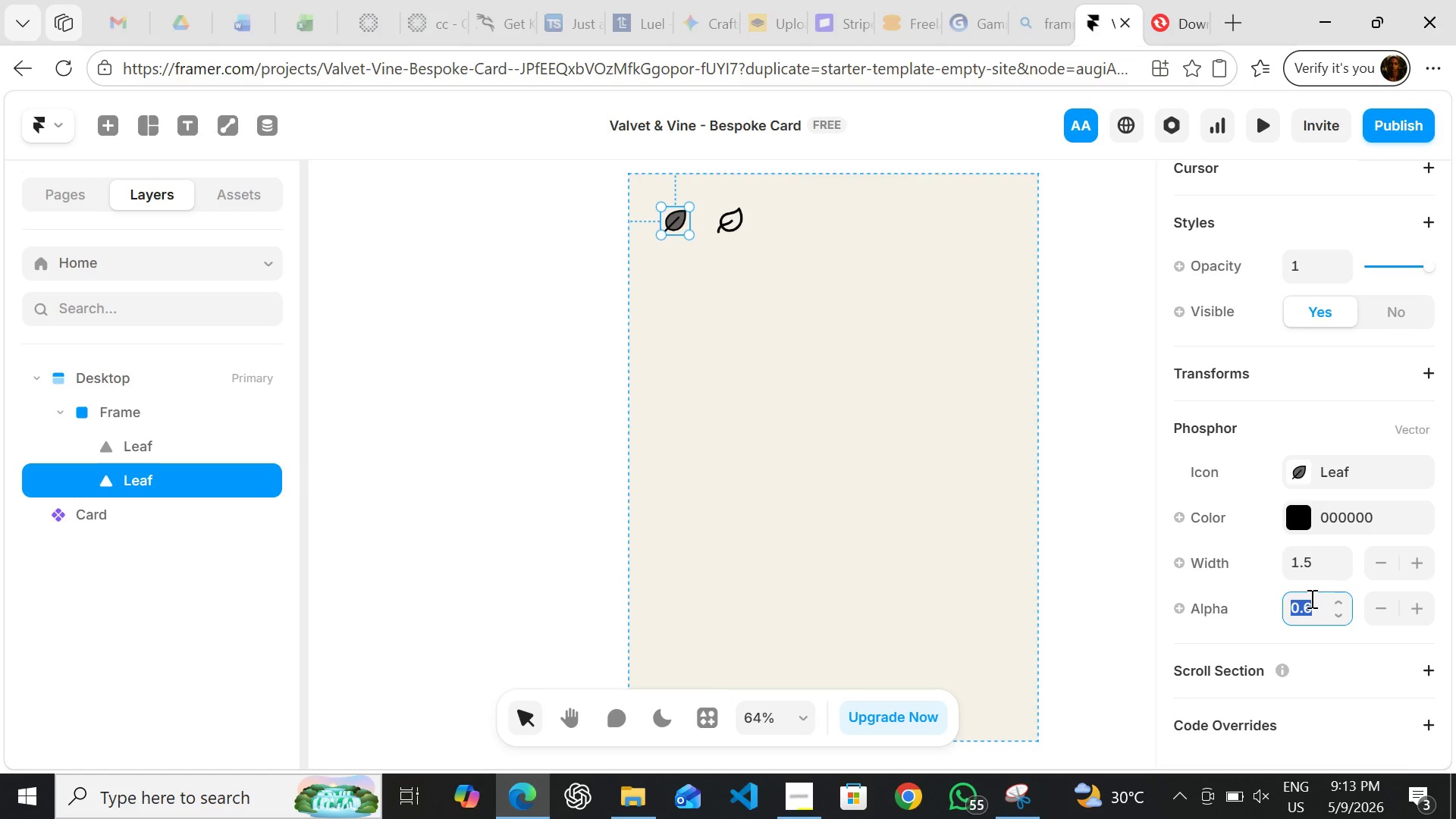 
triple_click([1310, 598])
 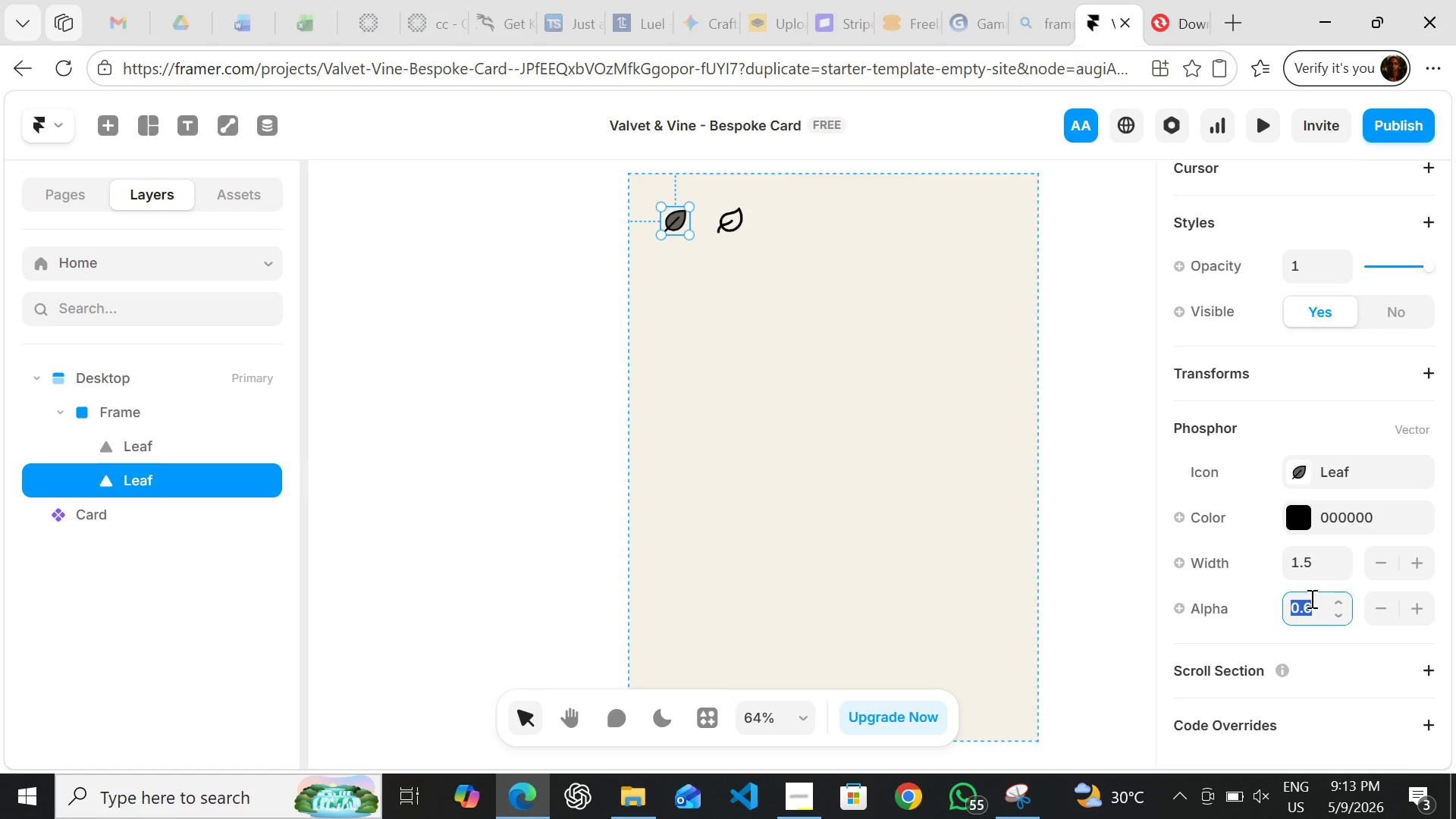 
type(0,o1)
 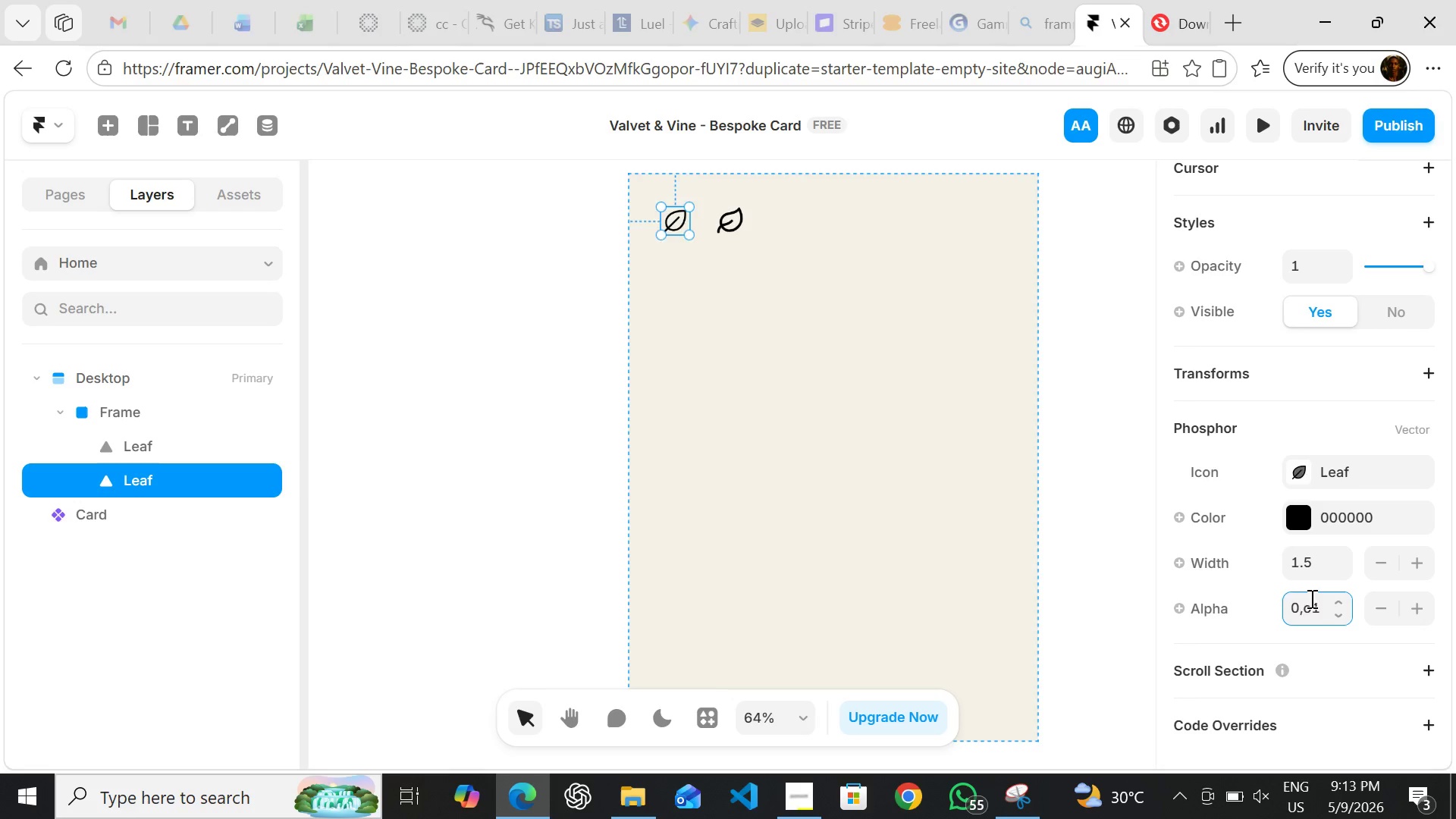 
key(Enter)
 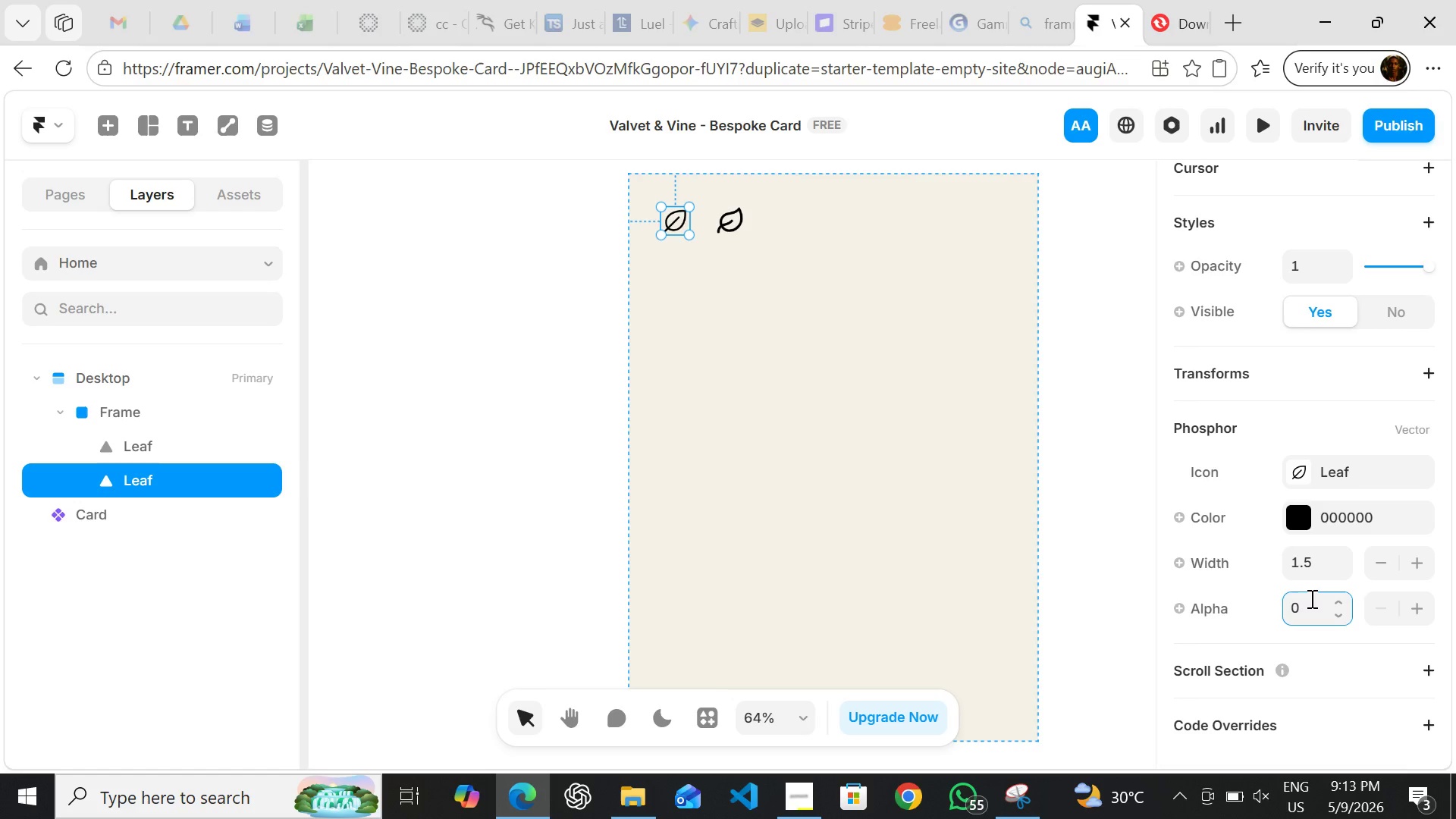 
wait(6.69)
 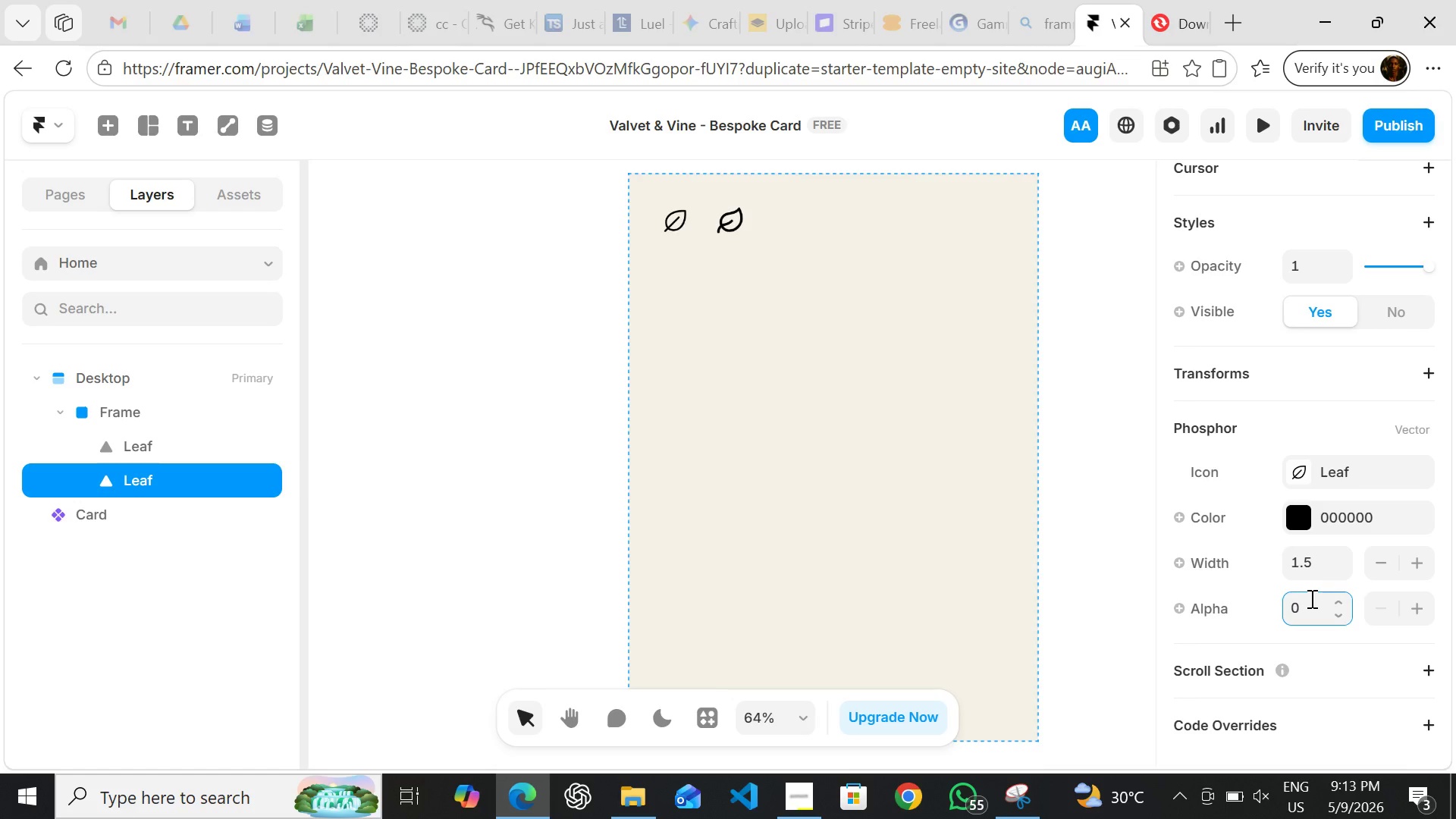 
type(.06)
 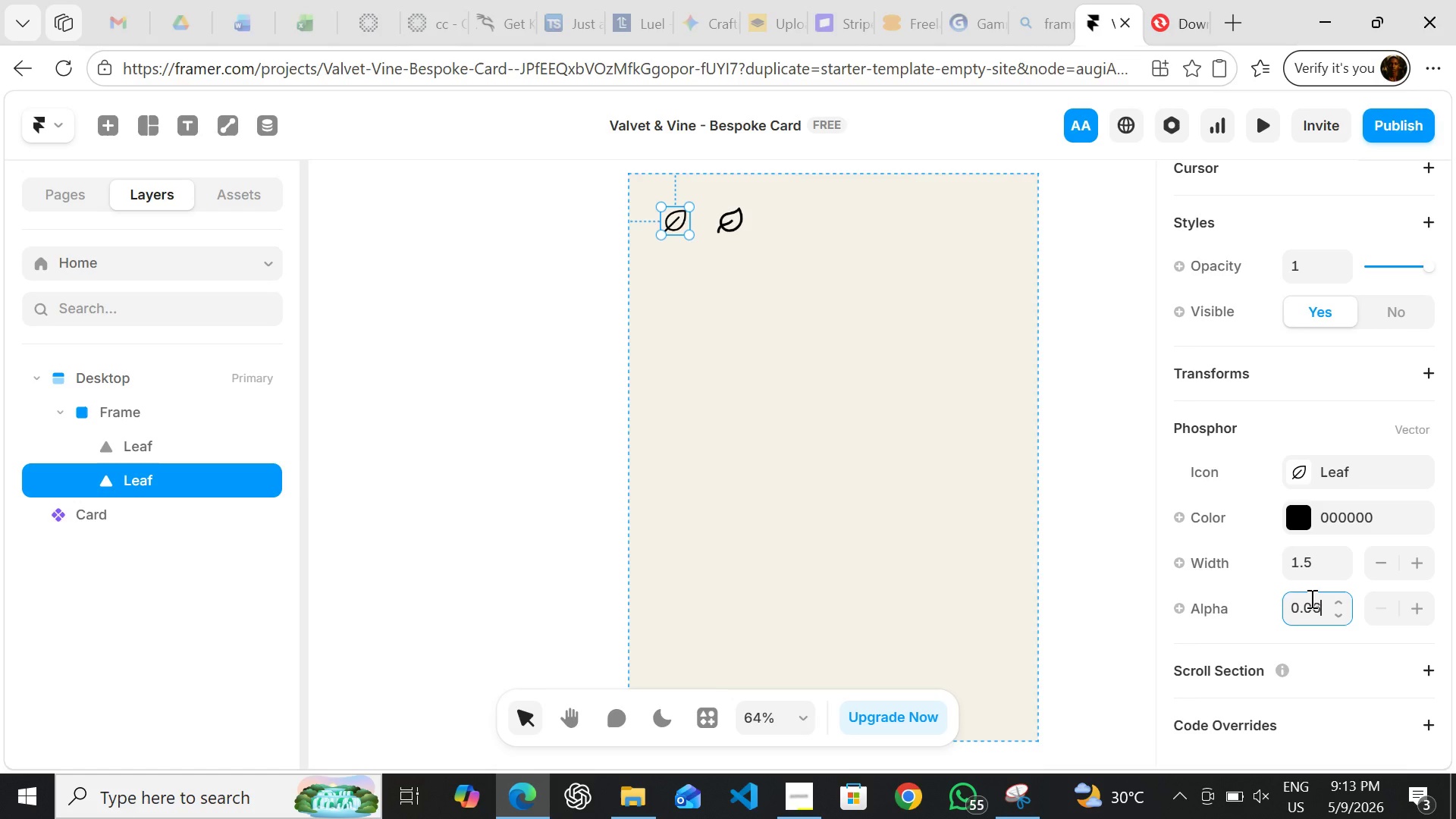 
key(Enter)
 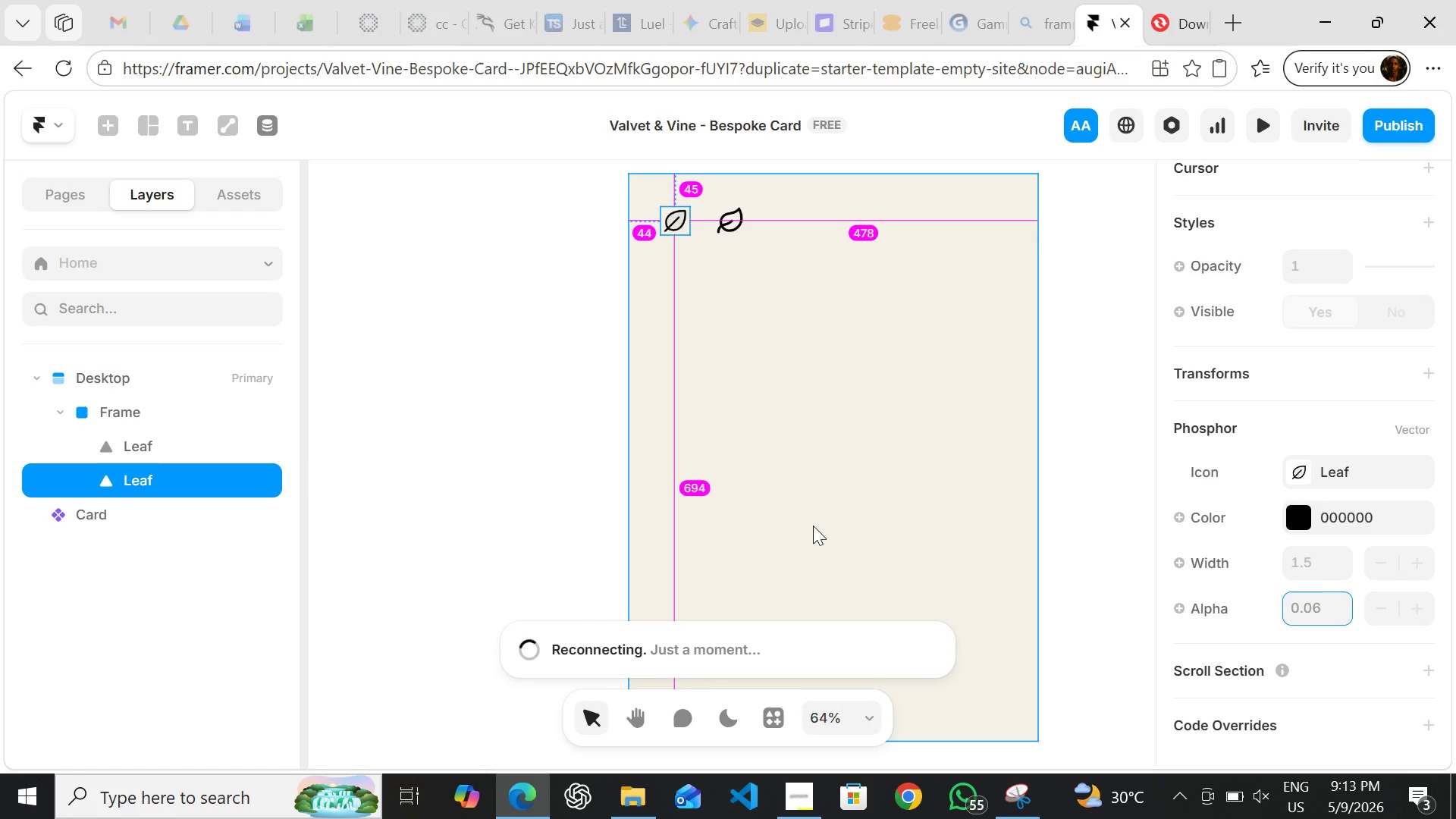 
wait(9.03)
 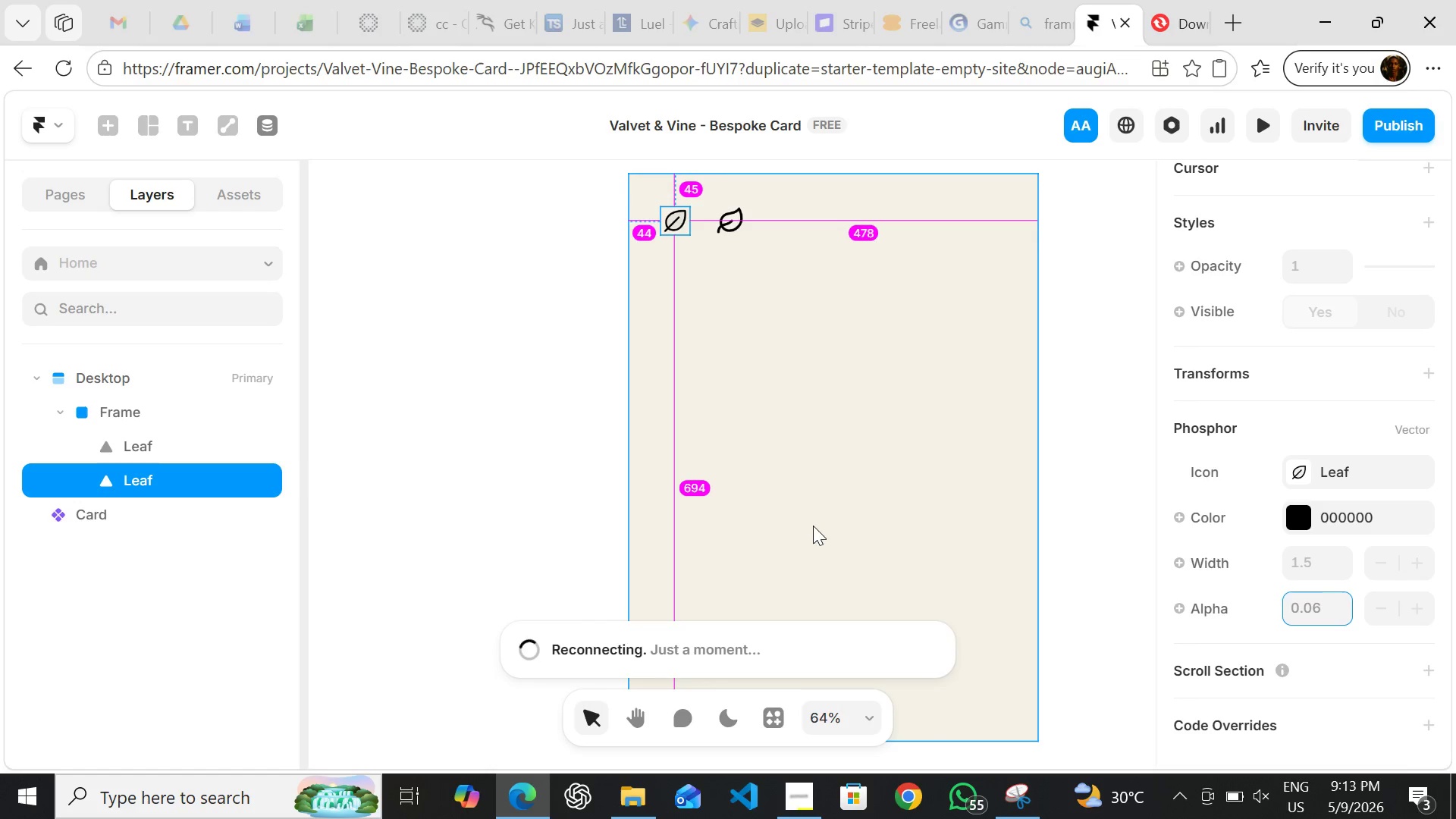 
left_click([731, 199])
 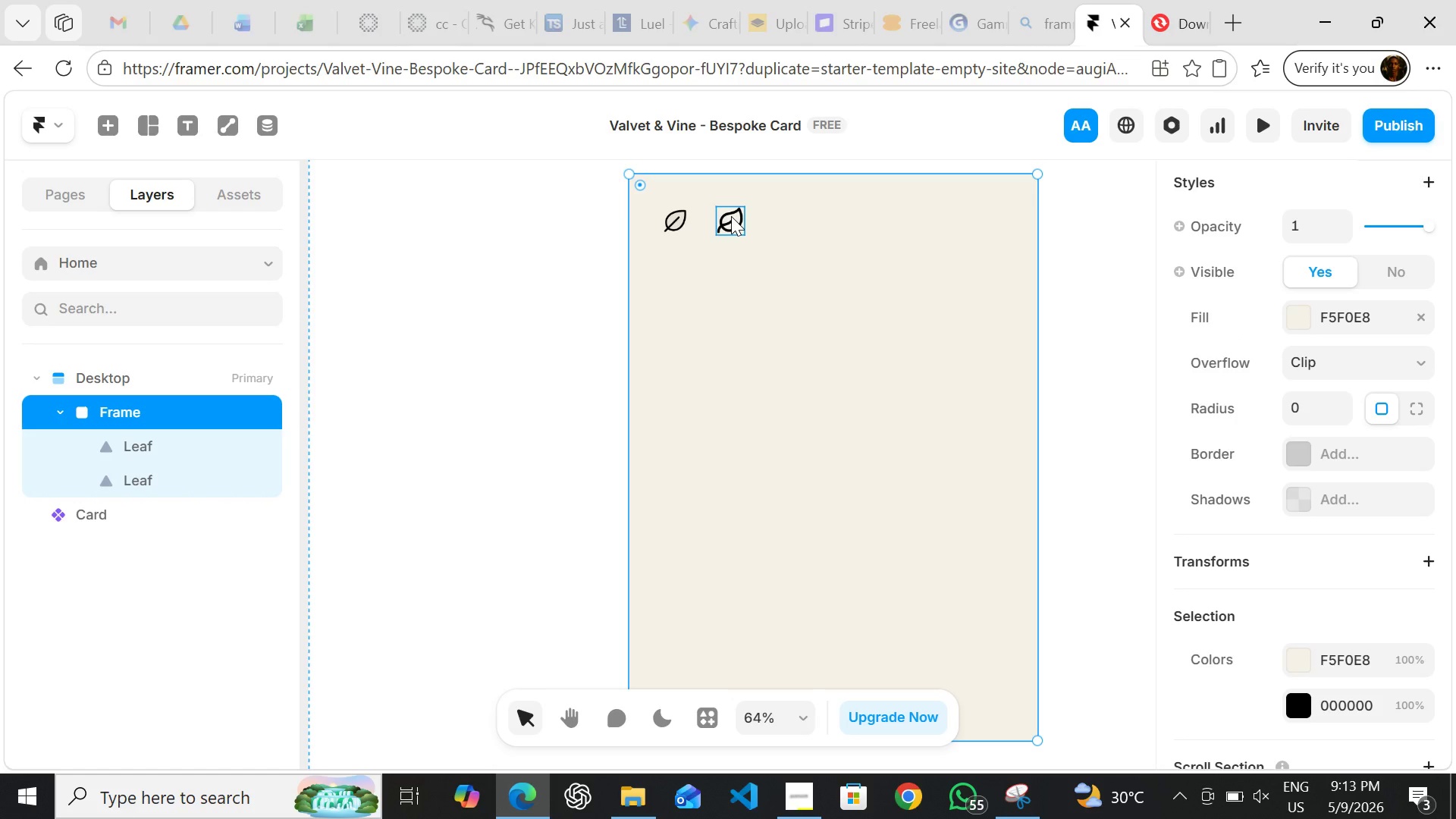 
left_click([731, 216])
 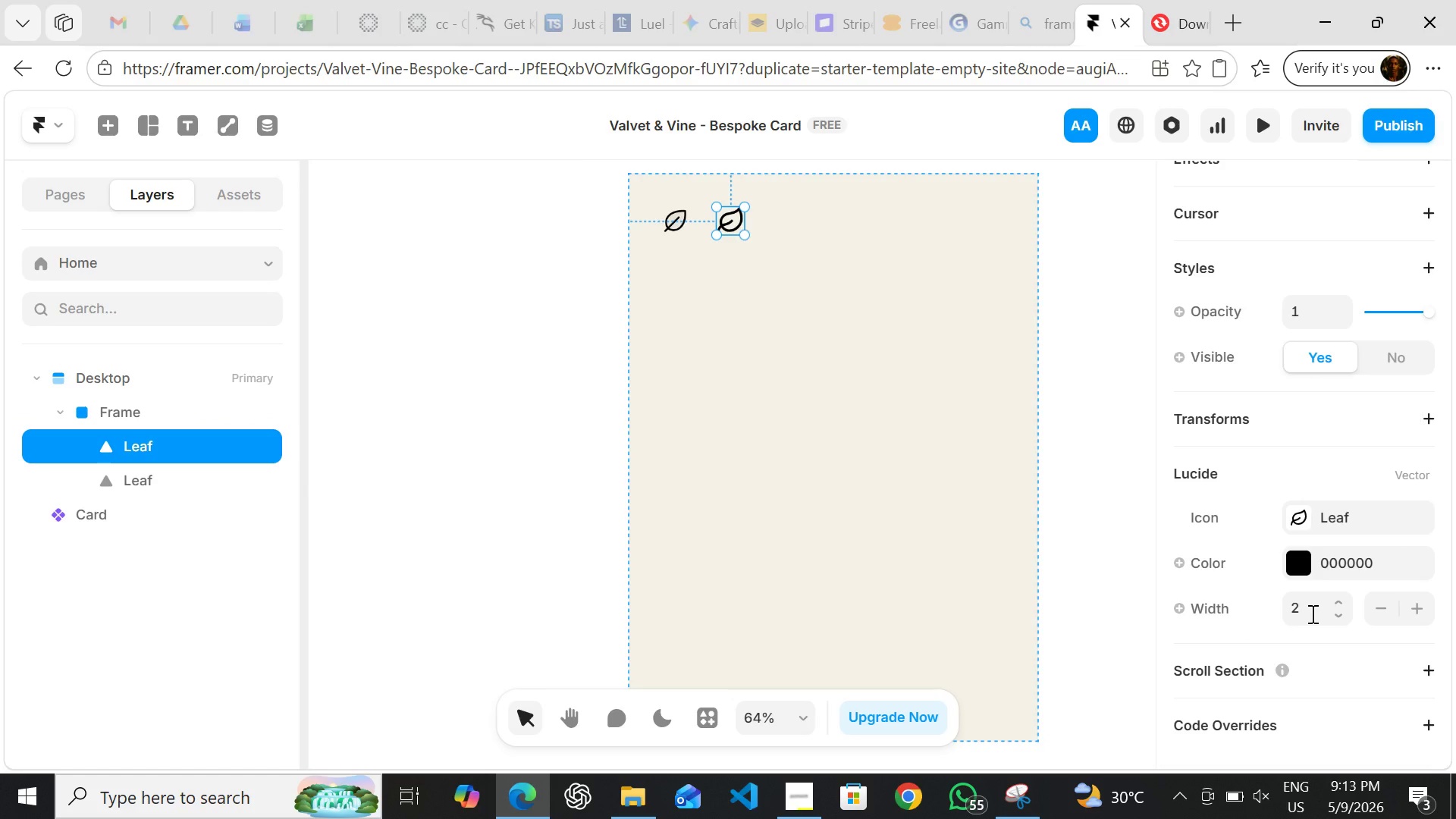 
wait(8.31)
 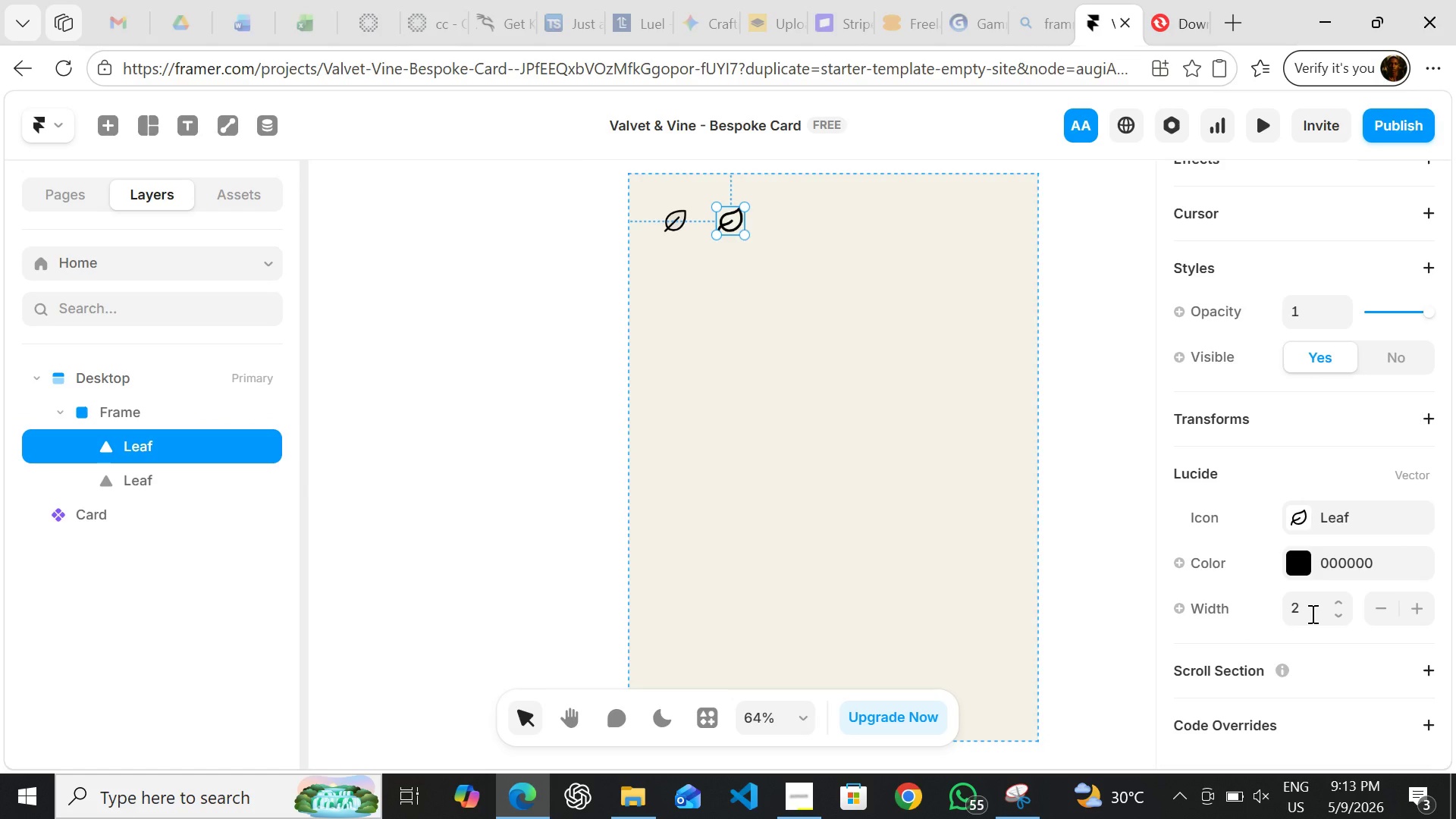 
left_click([667, 227])
 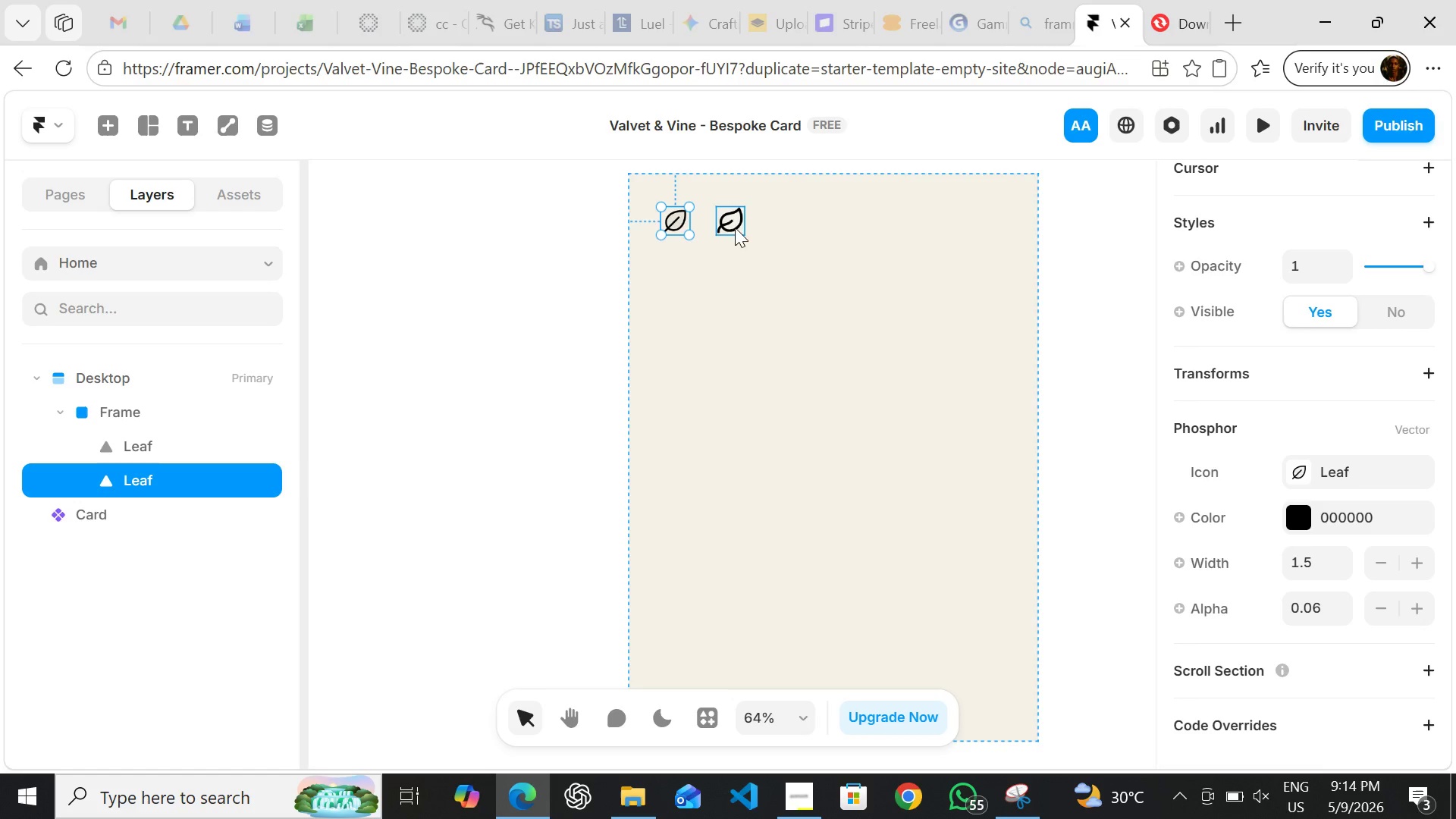 
left_click([726, 218])
 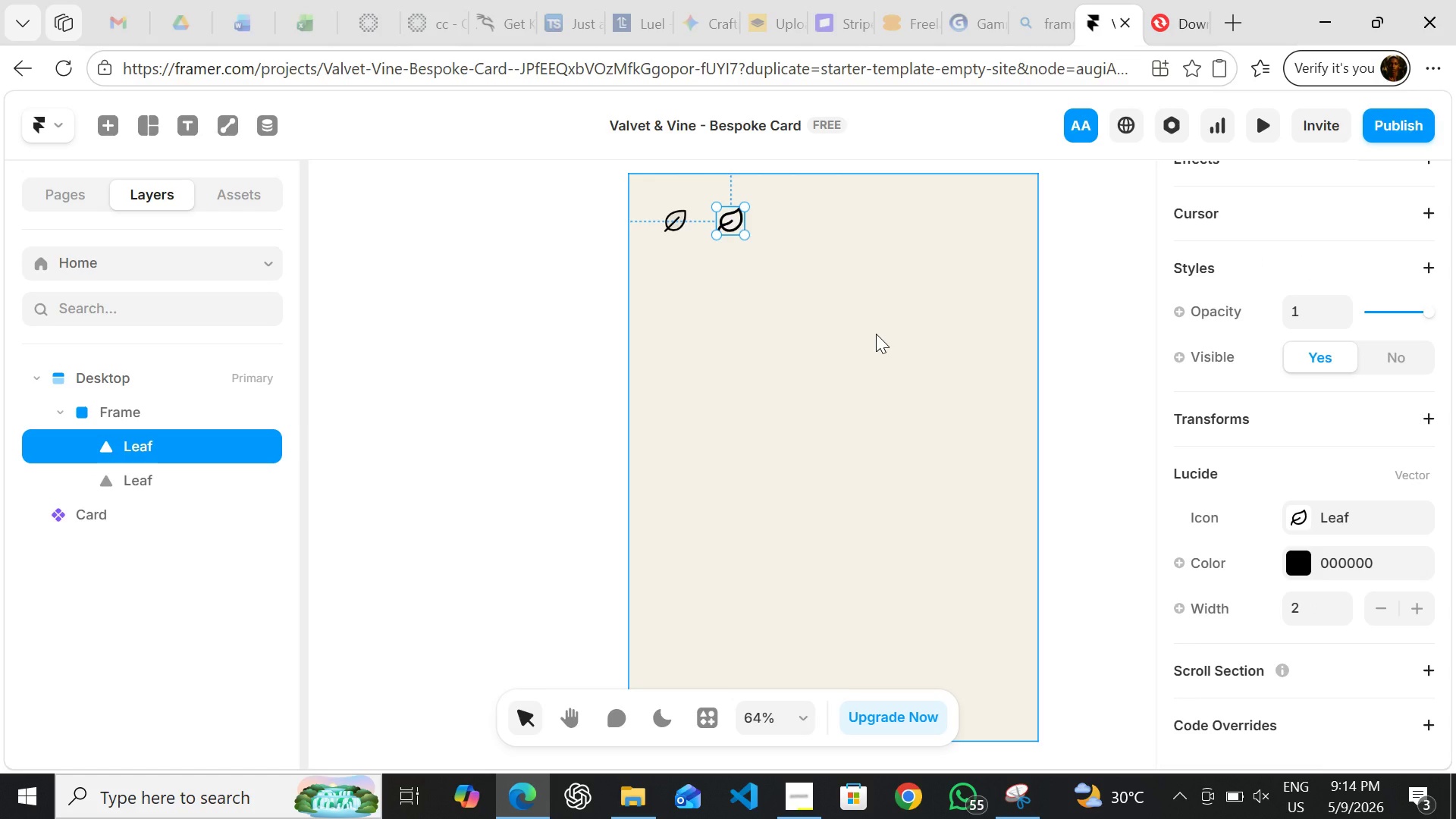 
left_click([734, 388])
 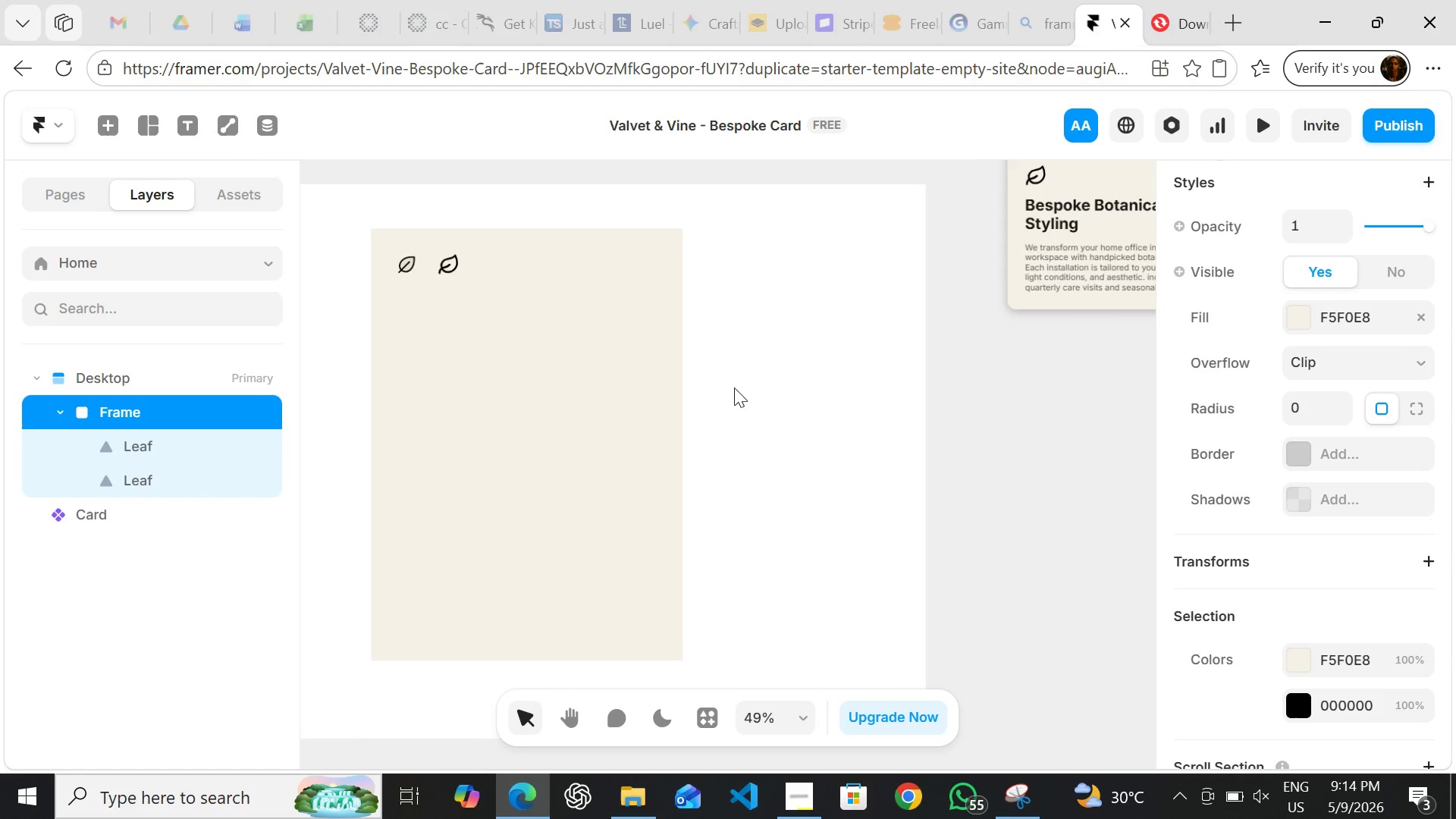 
wait(5.16)
 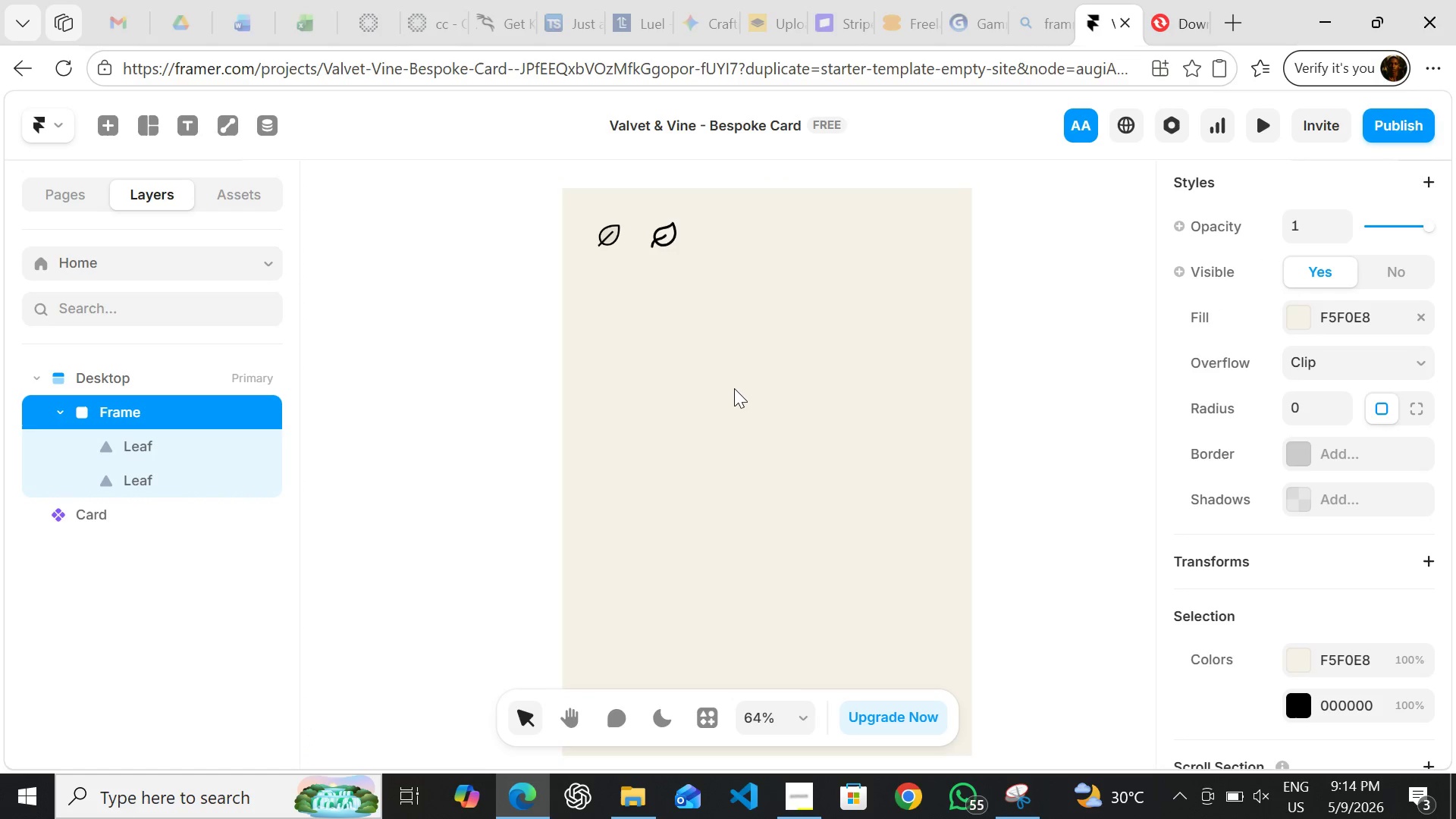 
left_click([1046, 206])
 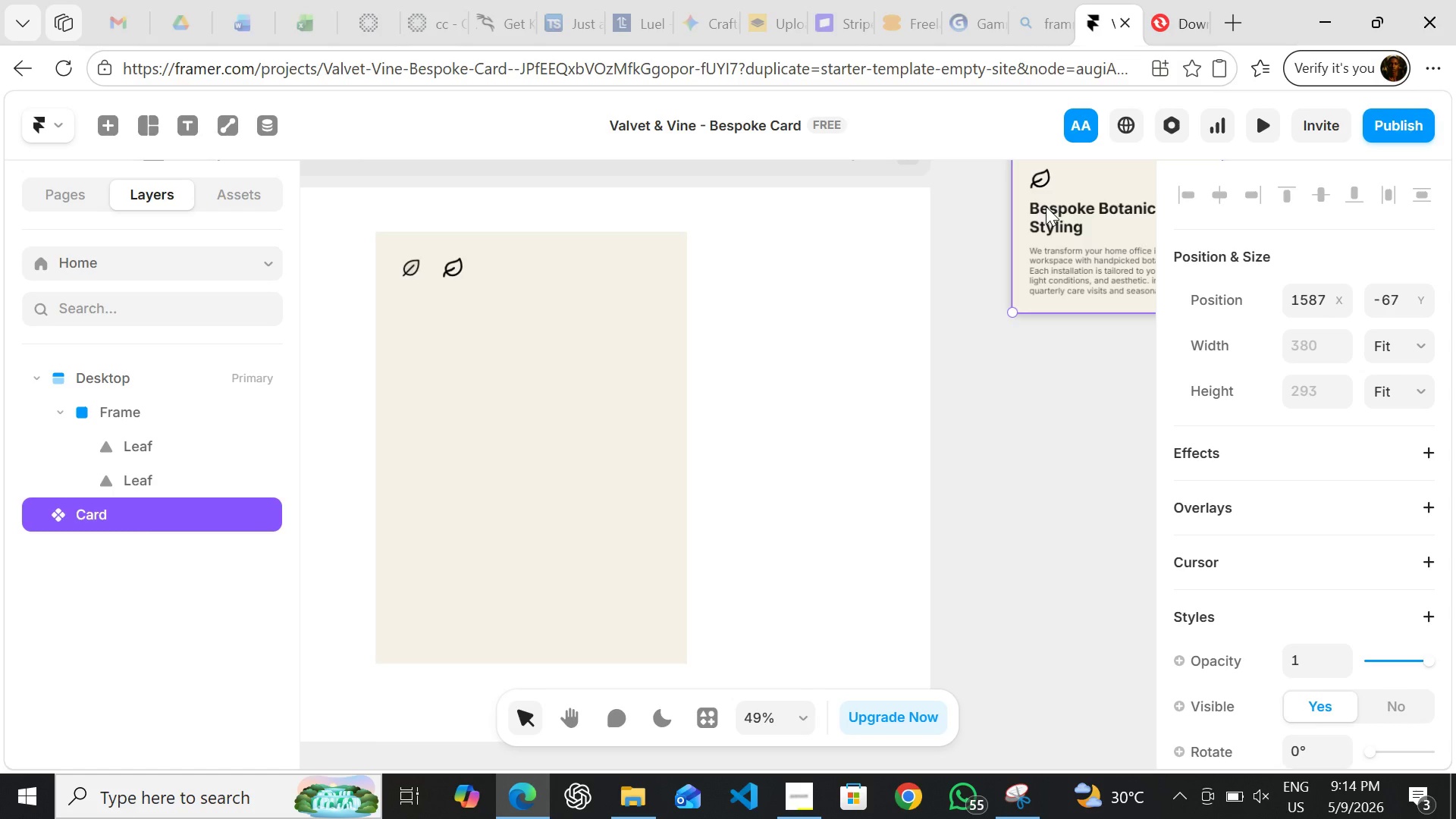 
left_click([1046, 206])
 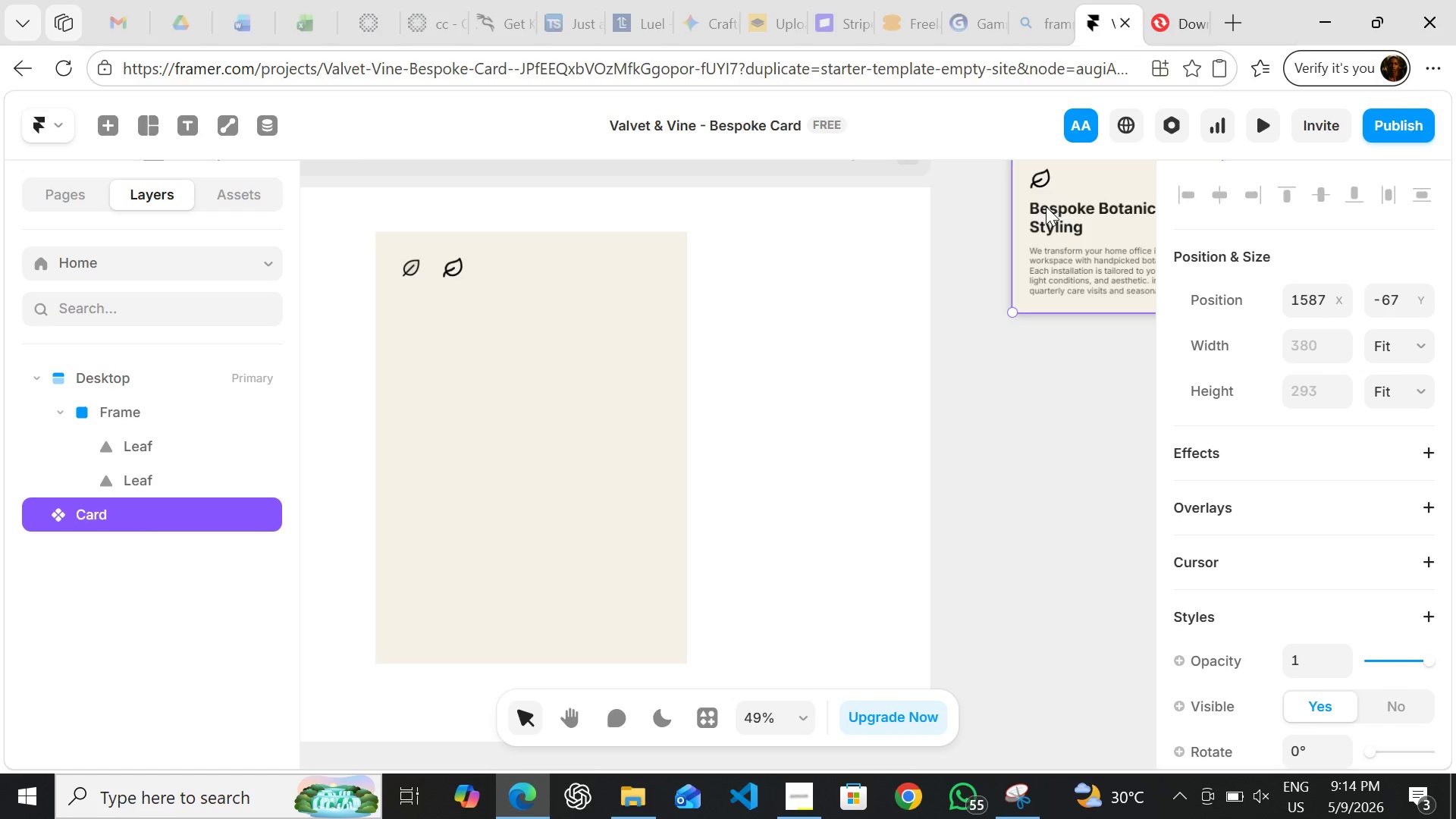 
double_click([1046, 206])
 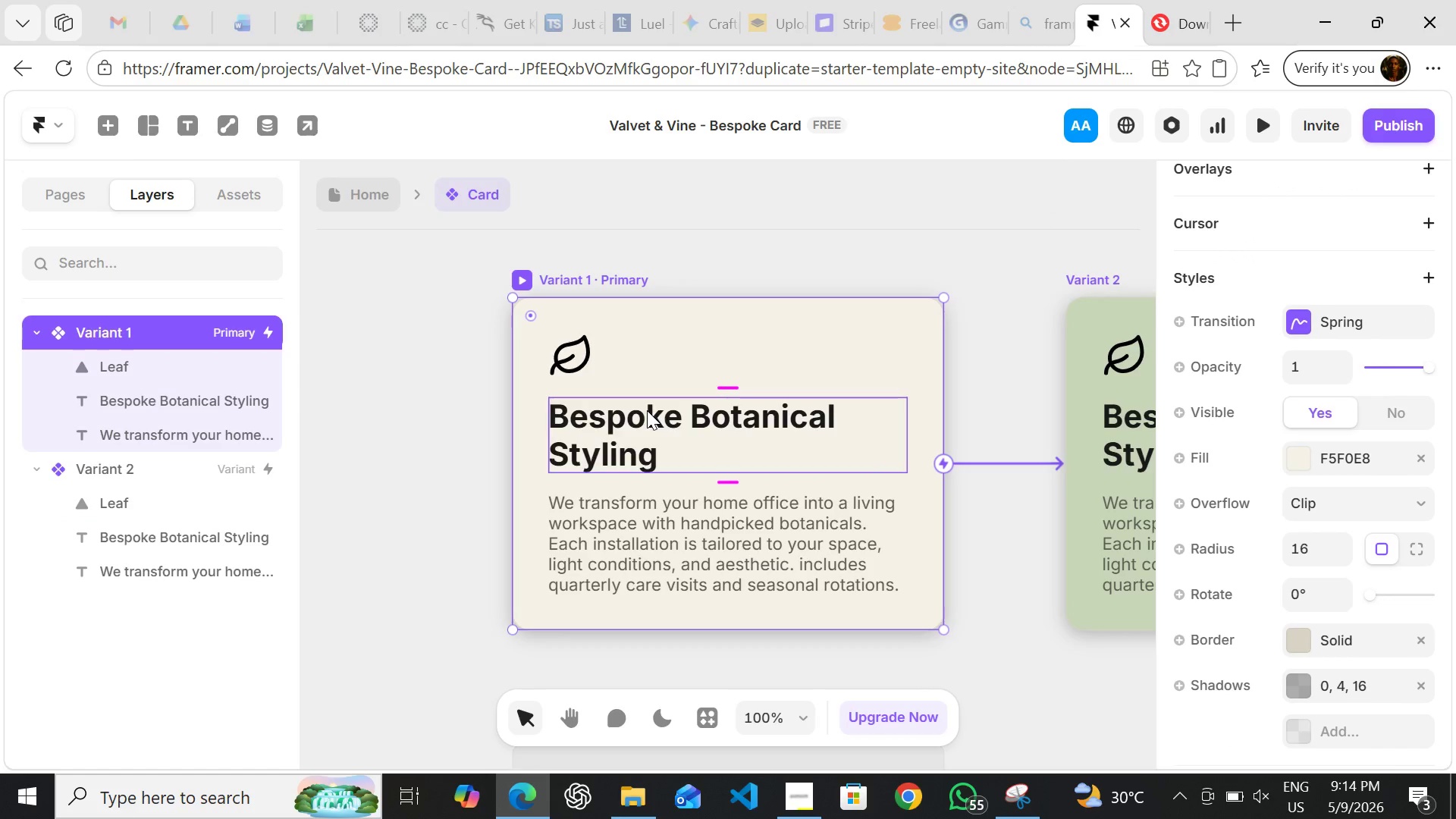 
left_click([647, 410])
 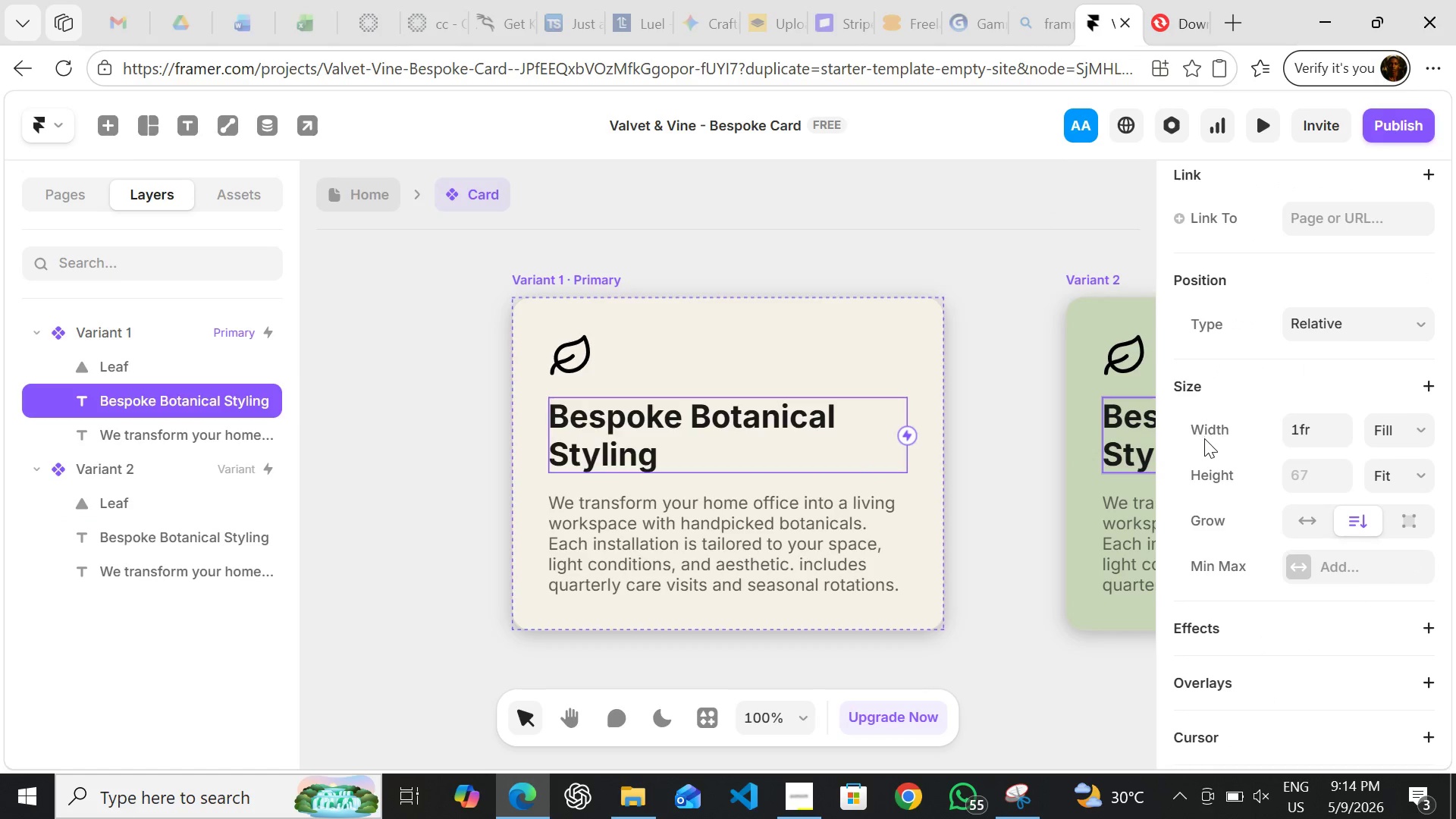 
mouse_move([1224, 452])
 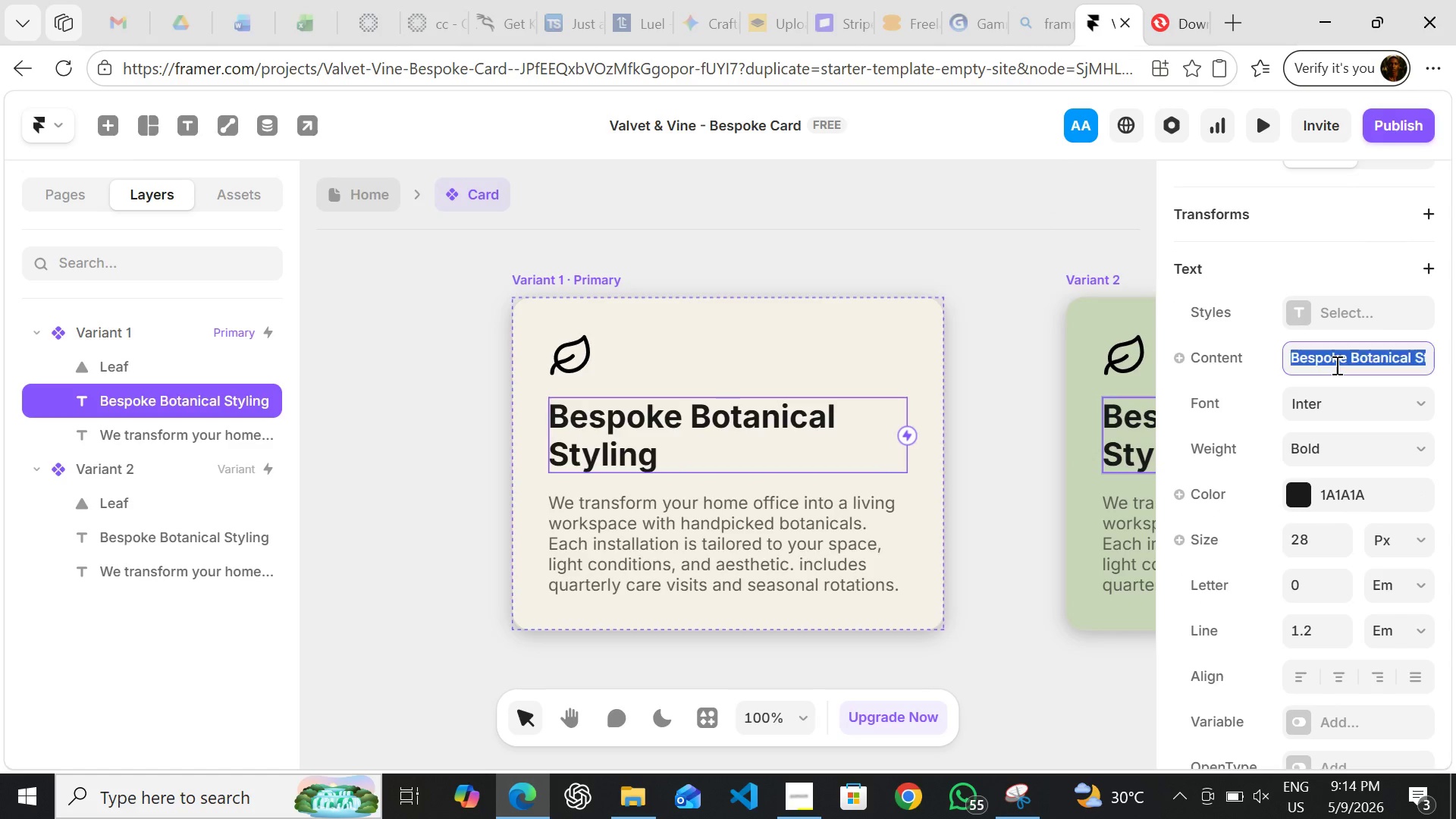 
double_click([1335, 365])
 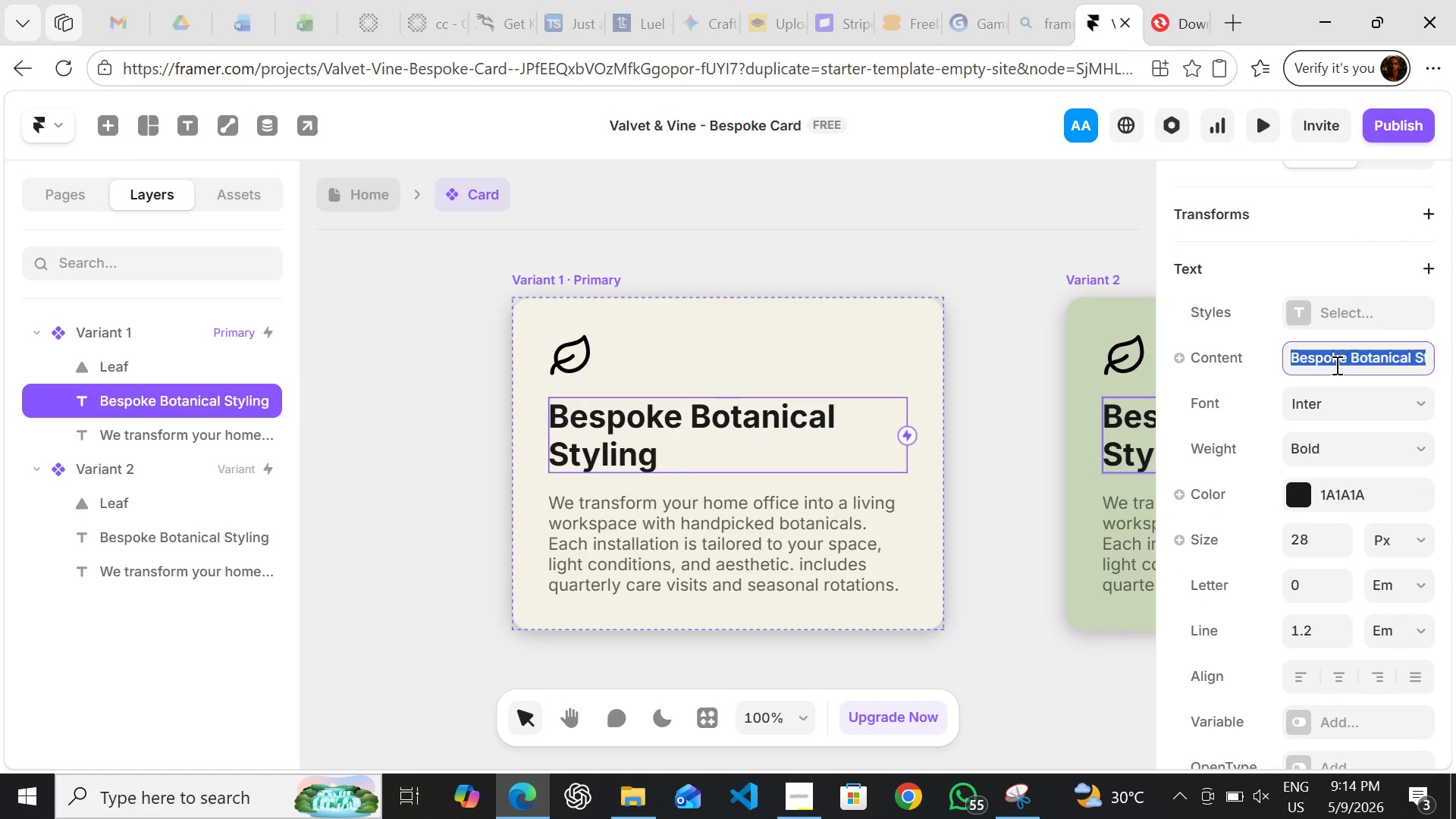 
triple_click([1335, 365])
 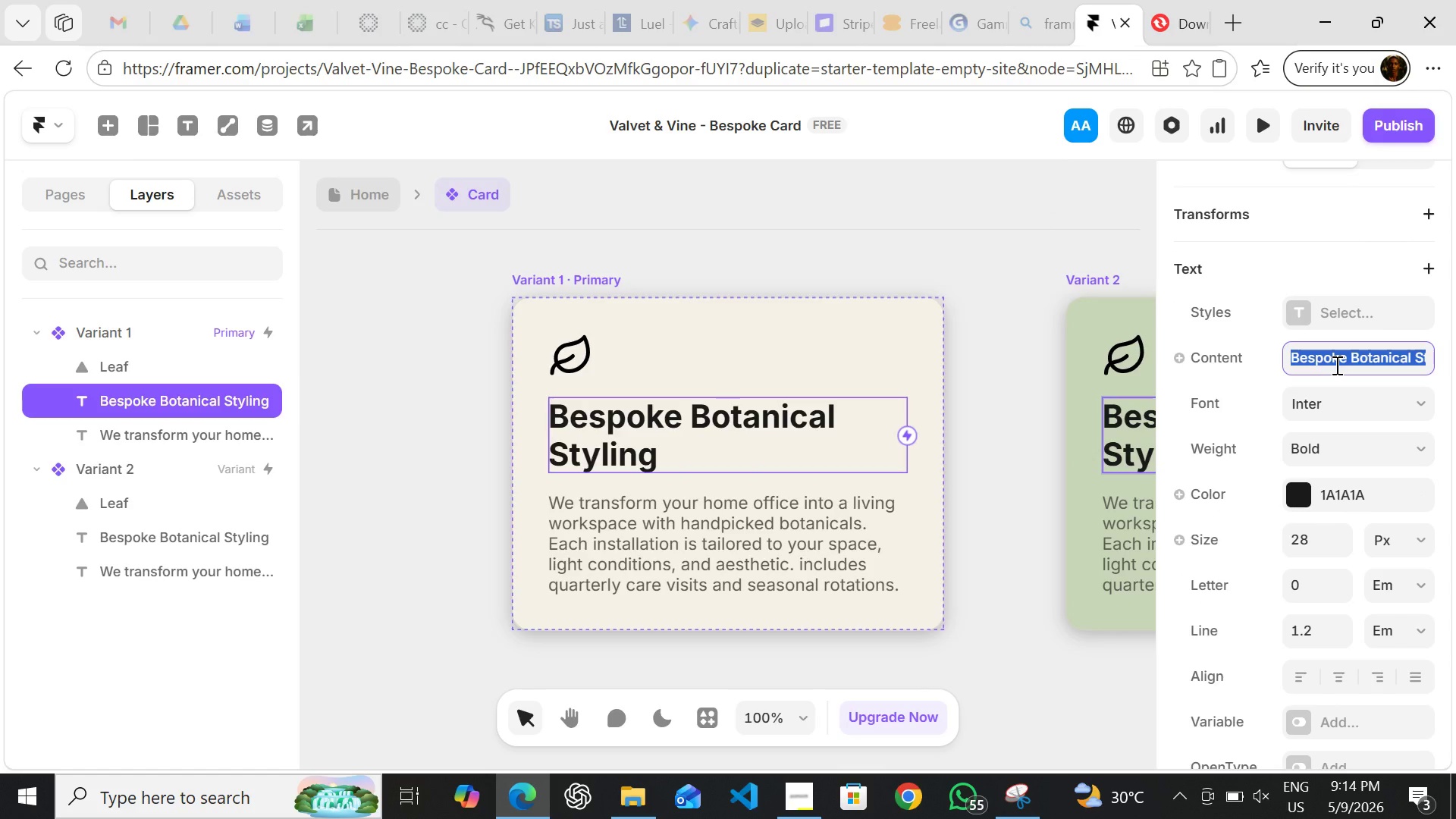 
triple_click([1335, 365])
 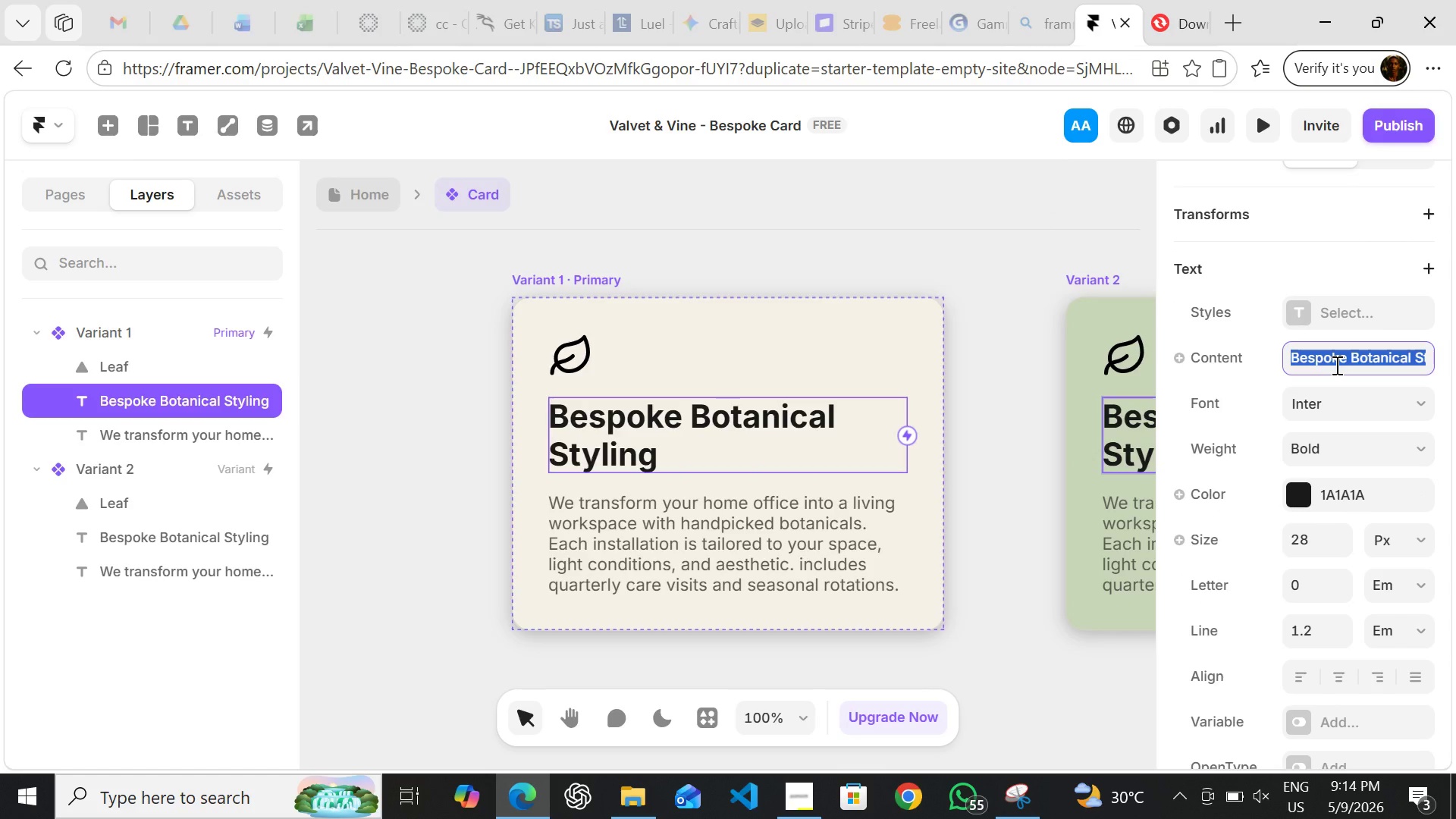 
key(Control+C)
 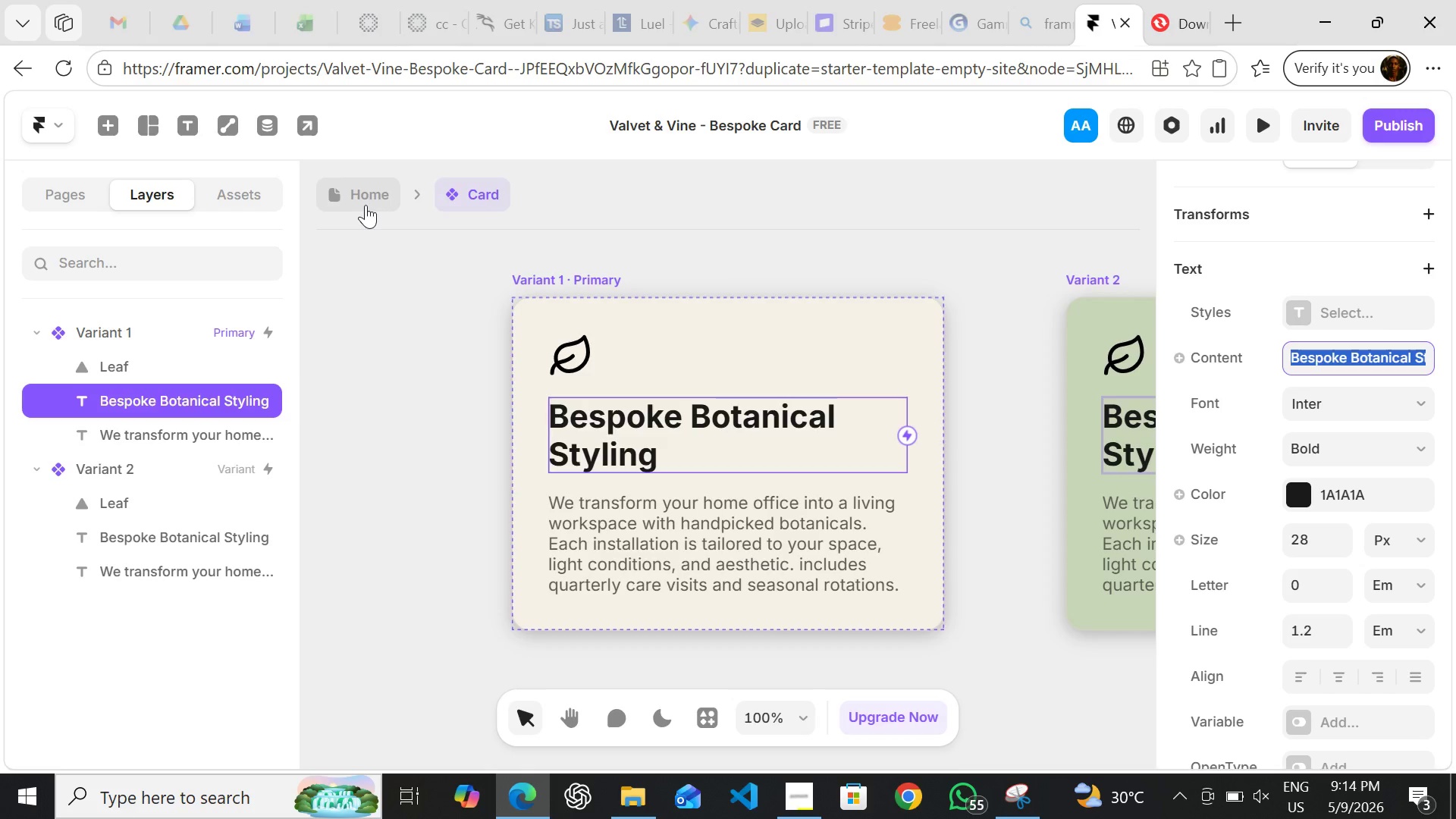 
left_click([362, 205])
 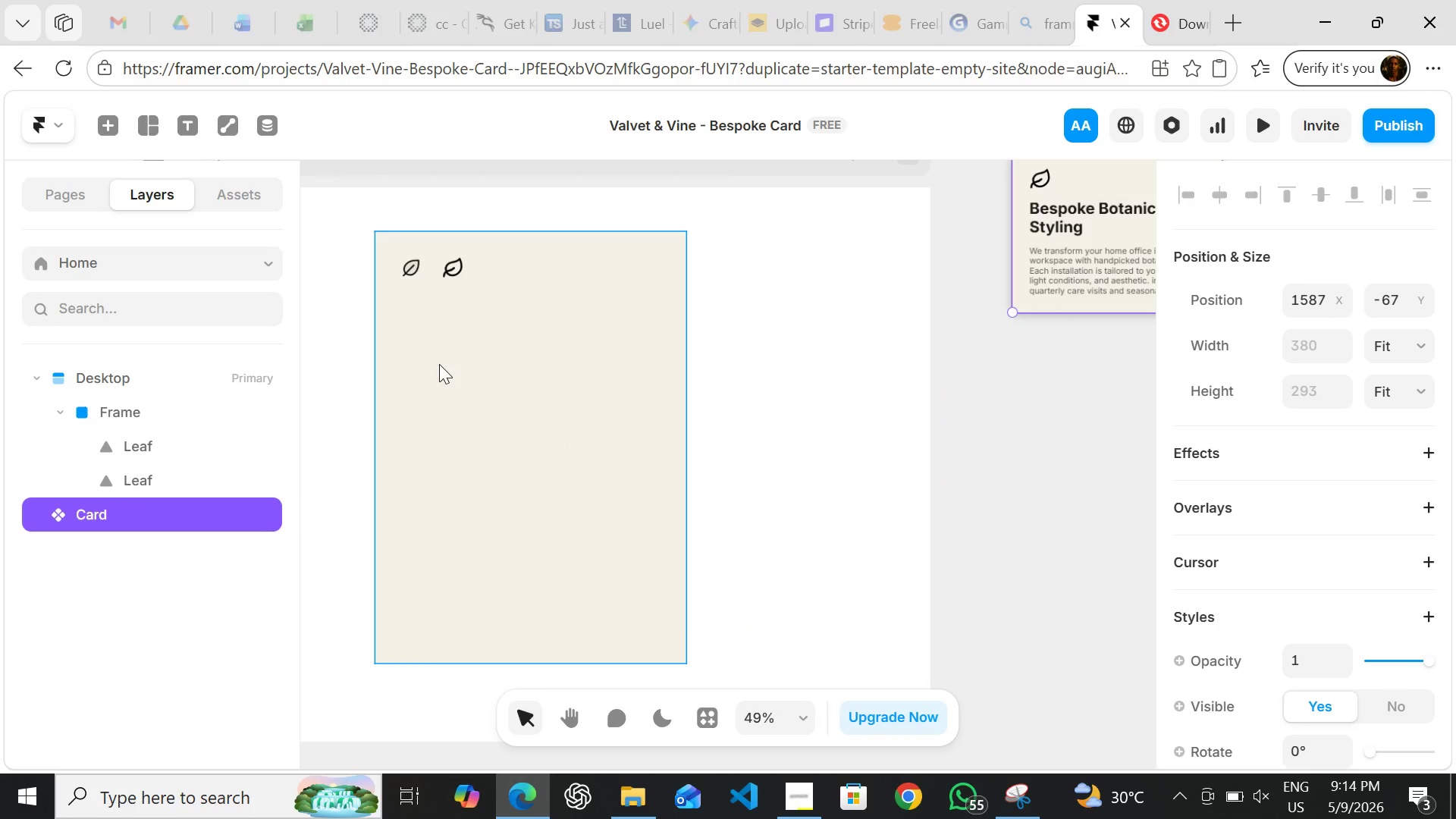 
left_click([438, 356])
 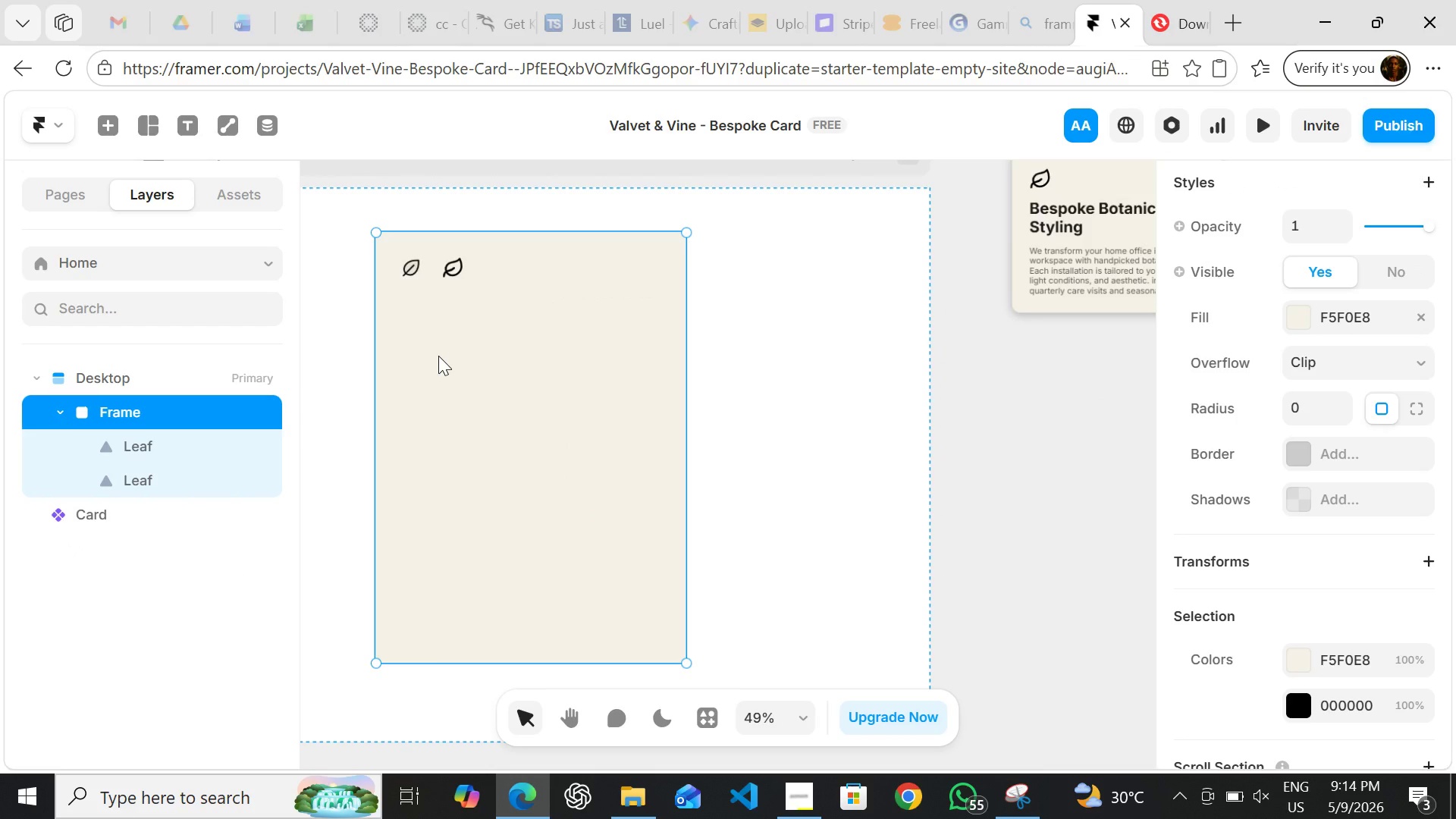 
key(Control+V)
 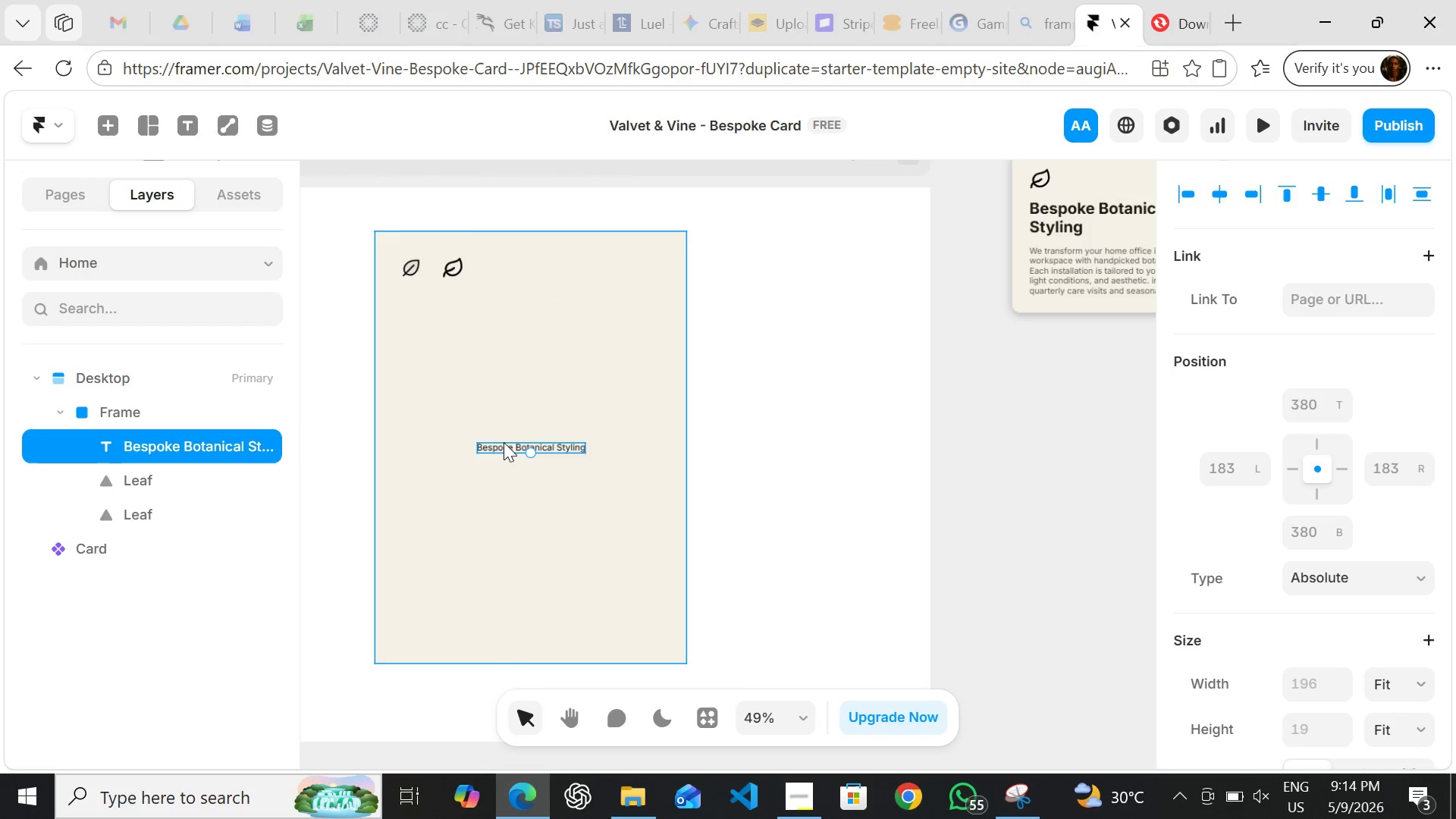 
left_click_drag(start_coordinate=[504, 442], to_coordinate=[514, 436])
 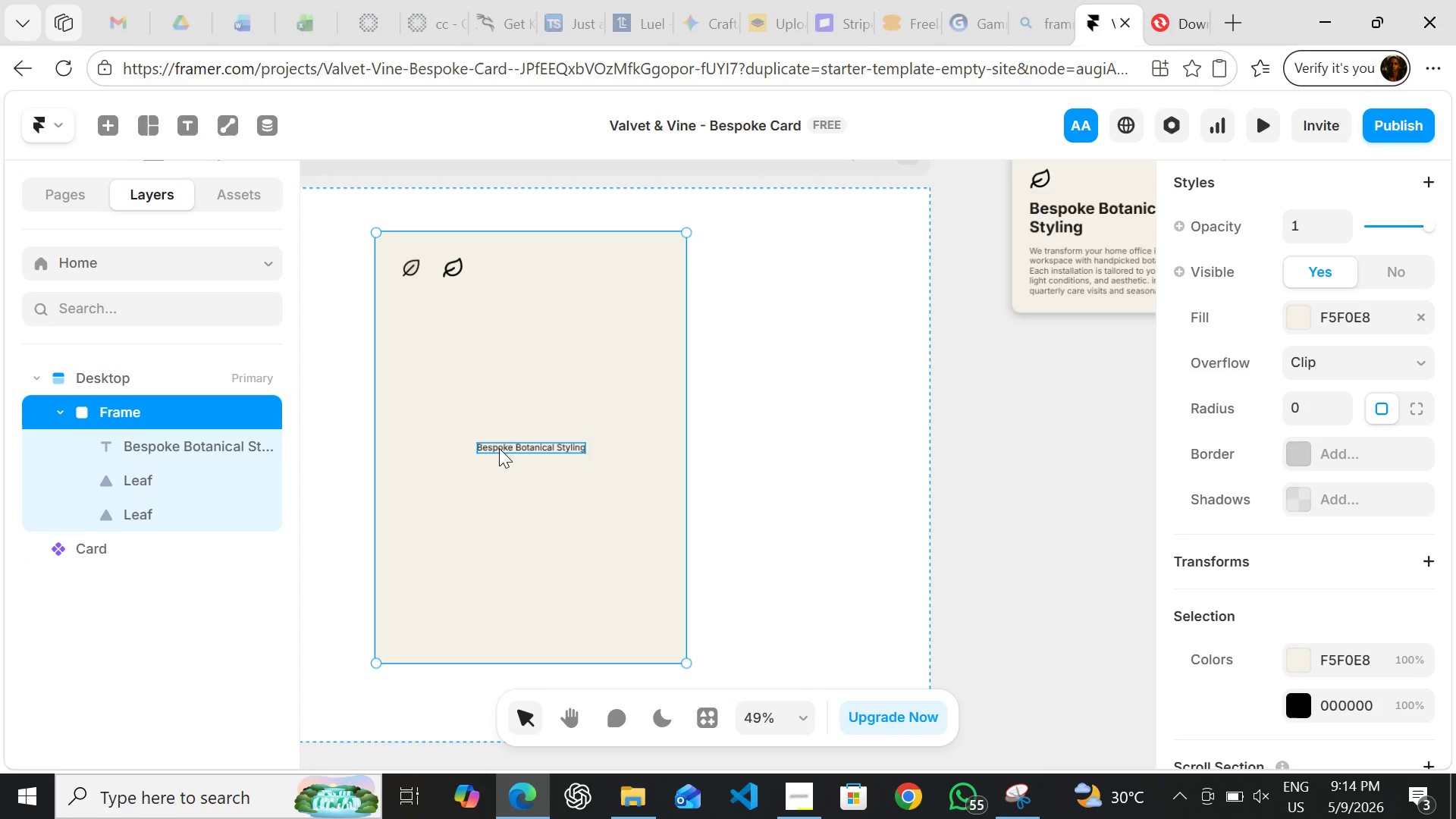 
left_click([499, 448])
 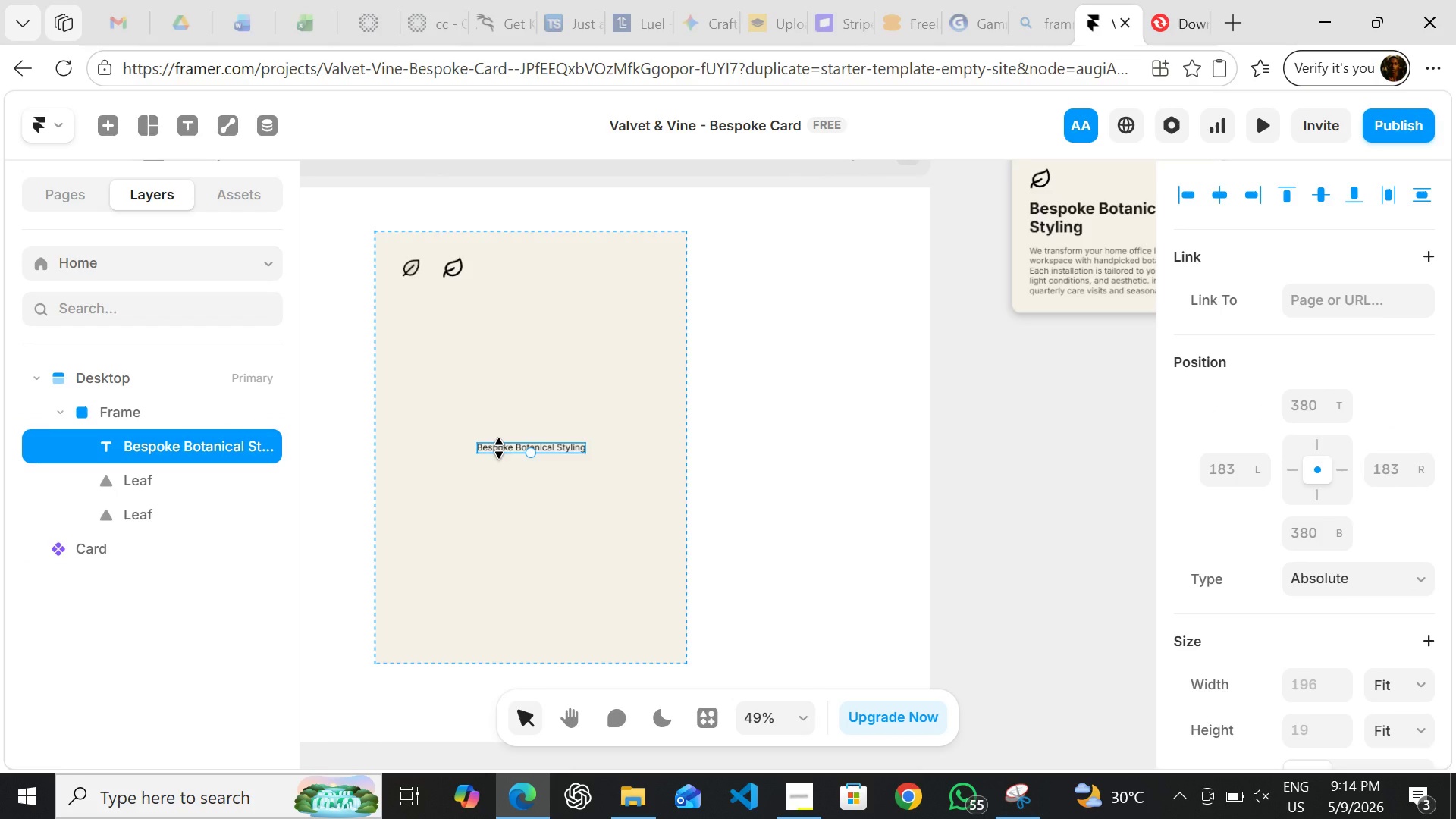 
left_click_drag(start_coordinate=[499, 448], to_coordinate=[497, 455])
 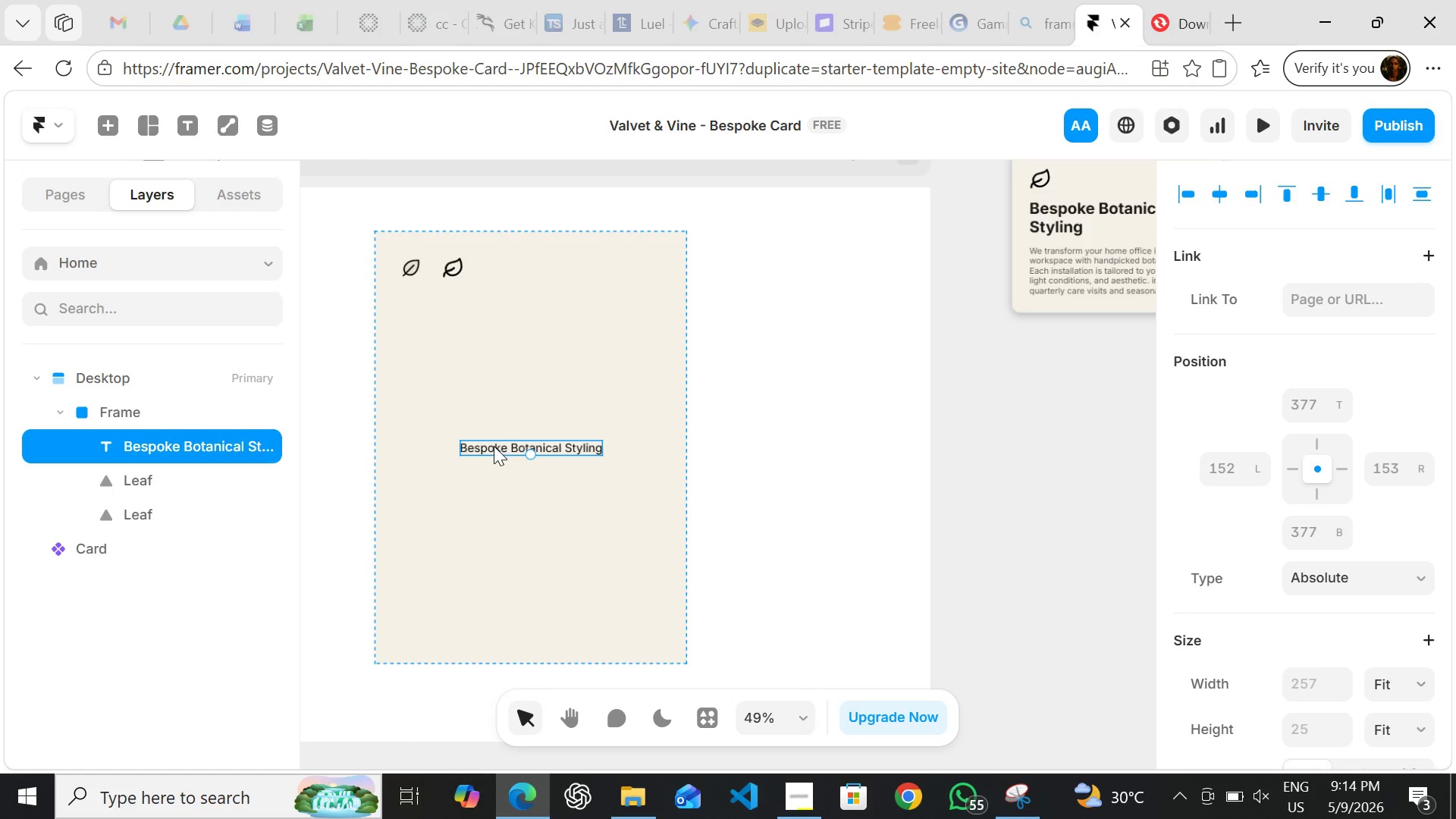 
left_click_drag(start_coordinate=[494, 446], to_coordinate=[435, 301])
 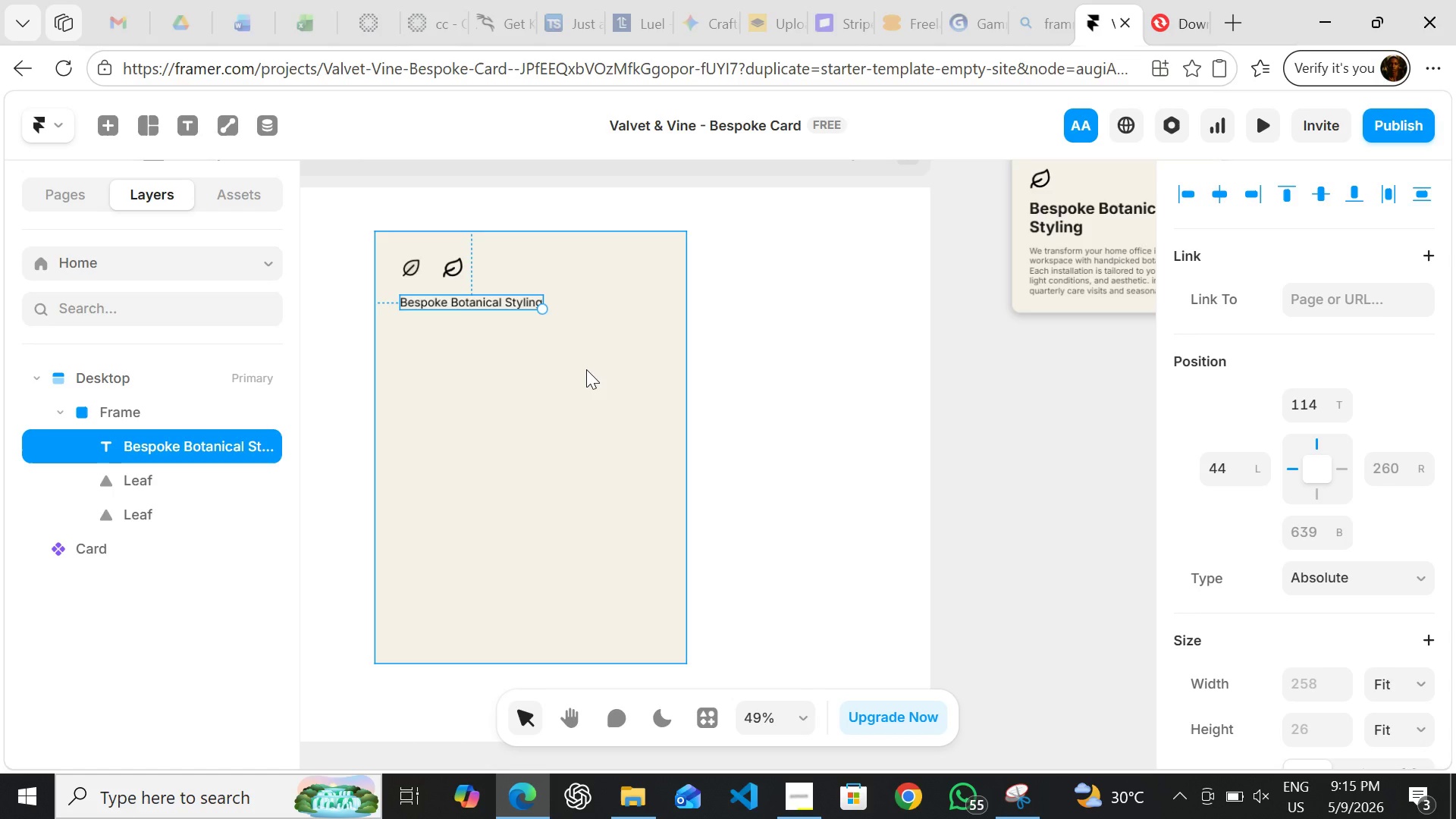 
wait(27.5)
 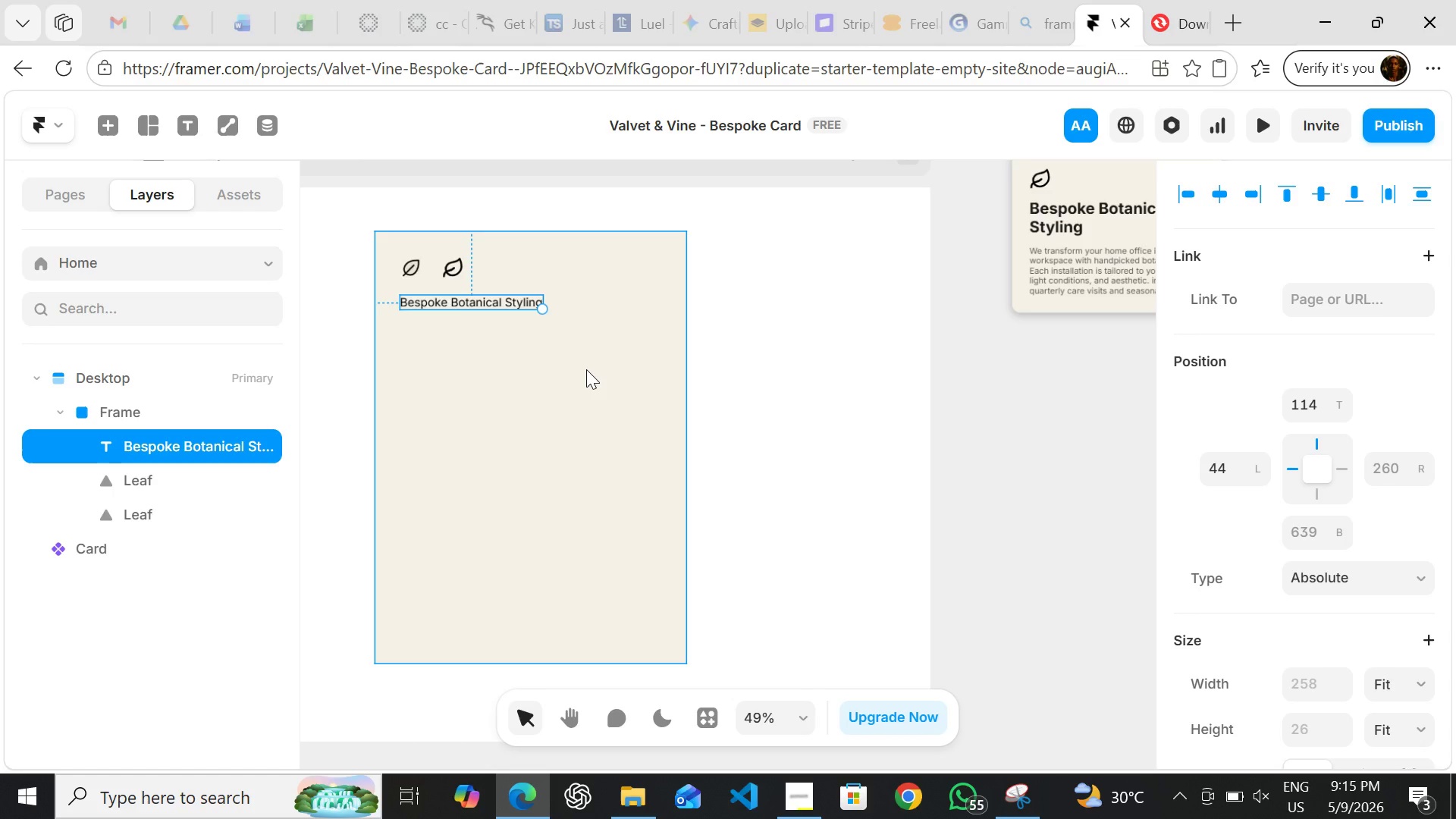 
left_click([586, 369])
 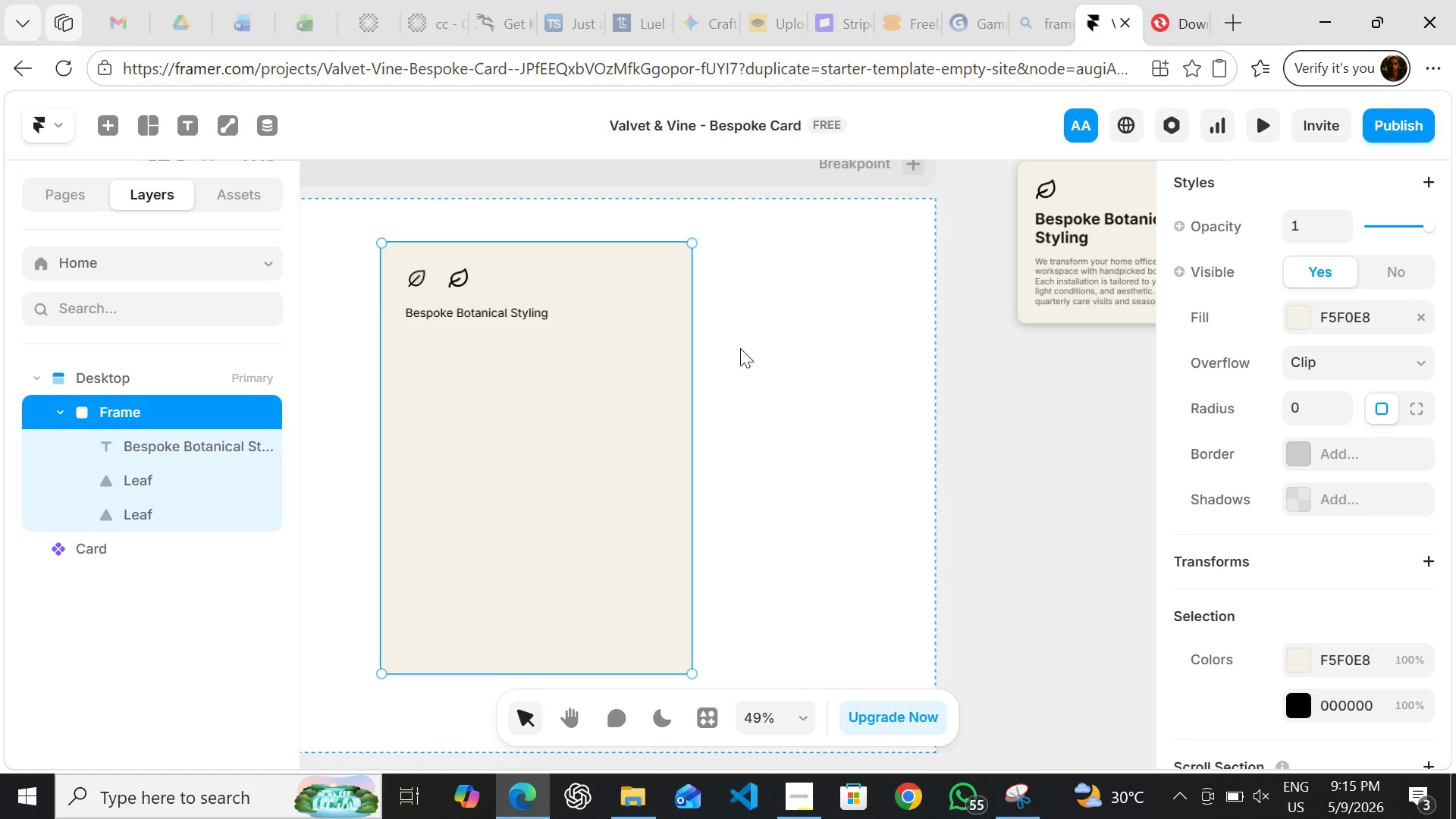 
wait(6.36)
 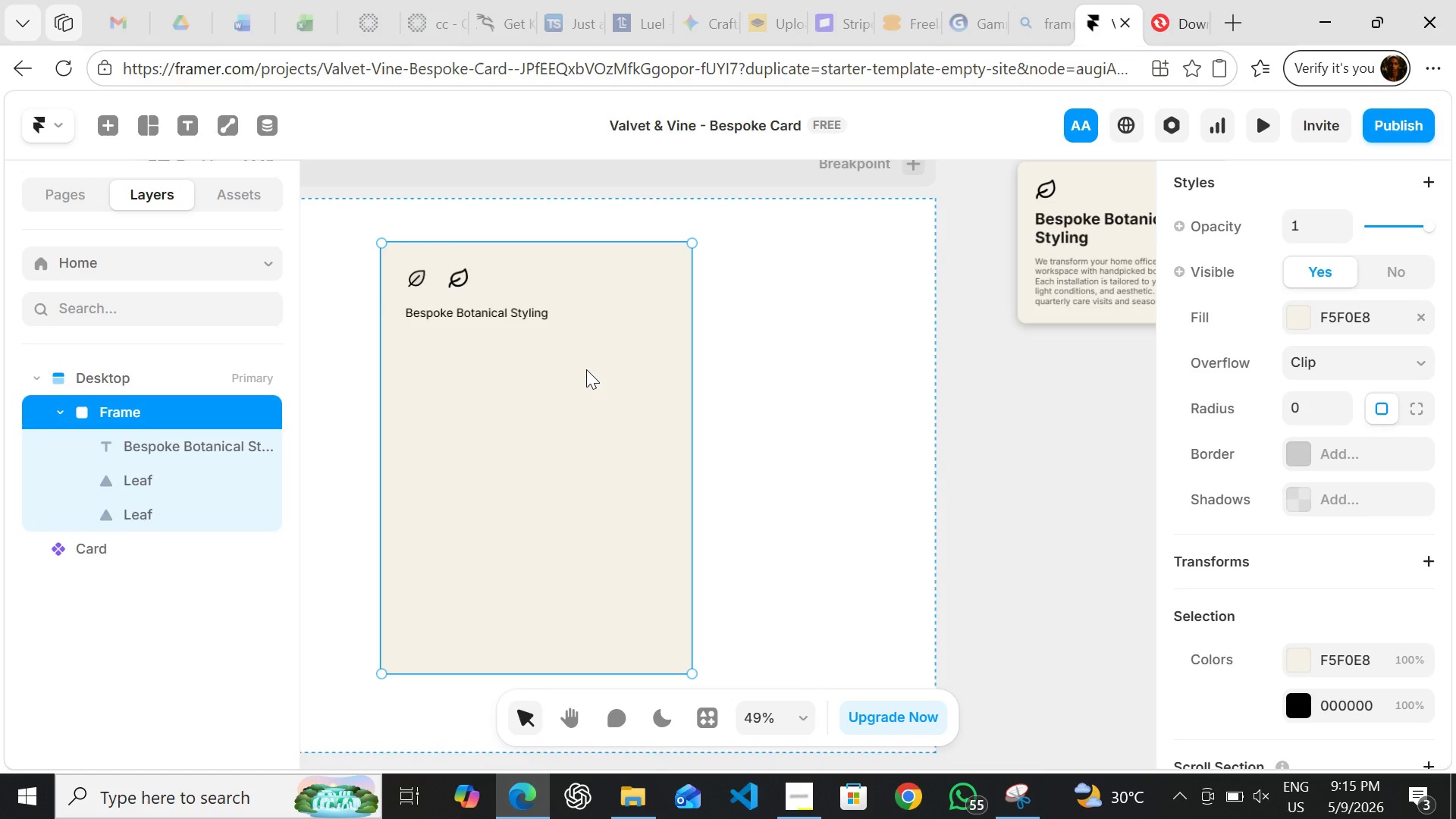 
double_click([1076, 200])
 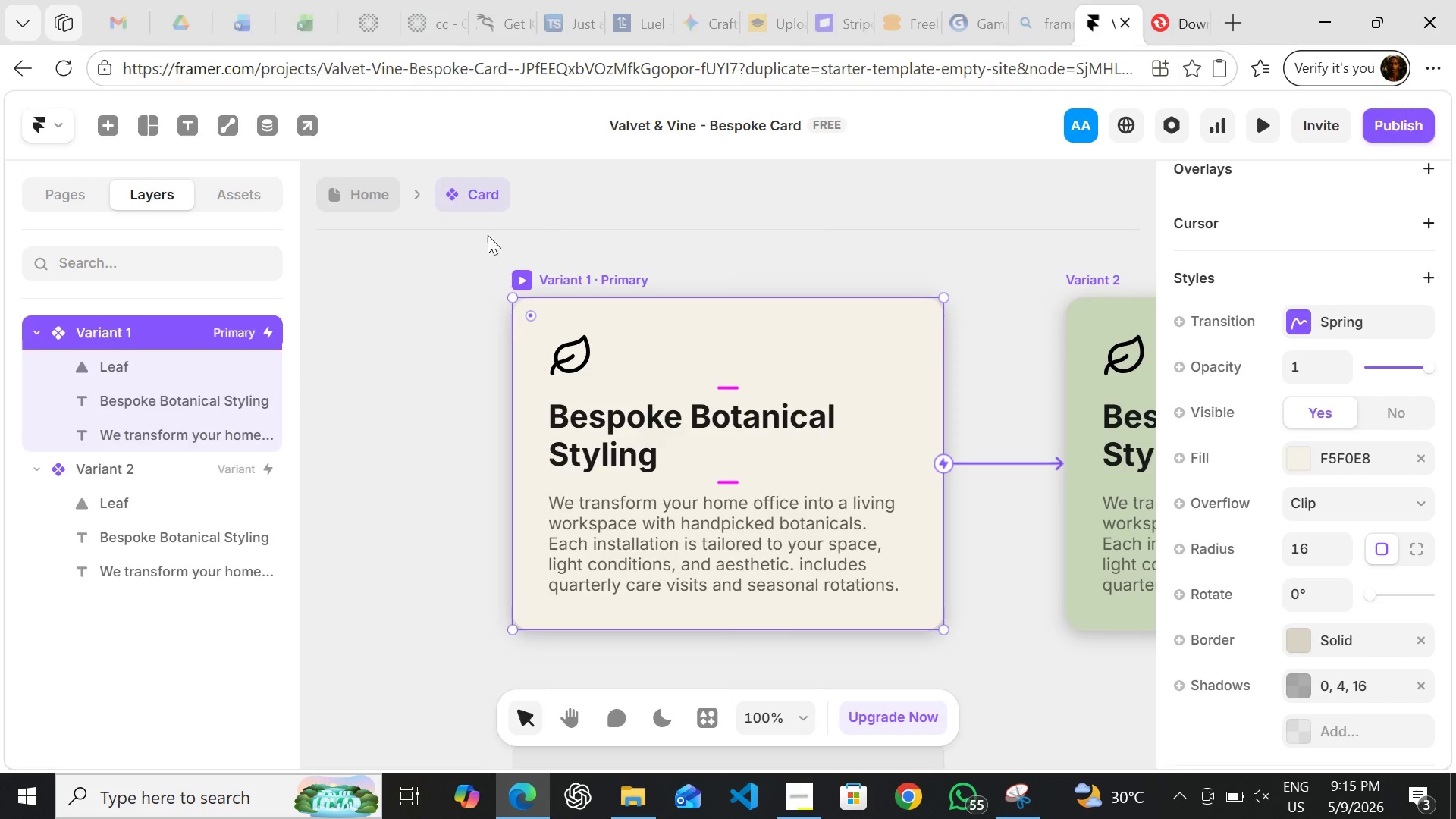 
wait(5.16)
 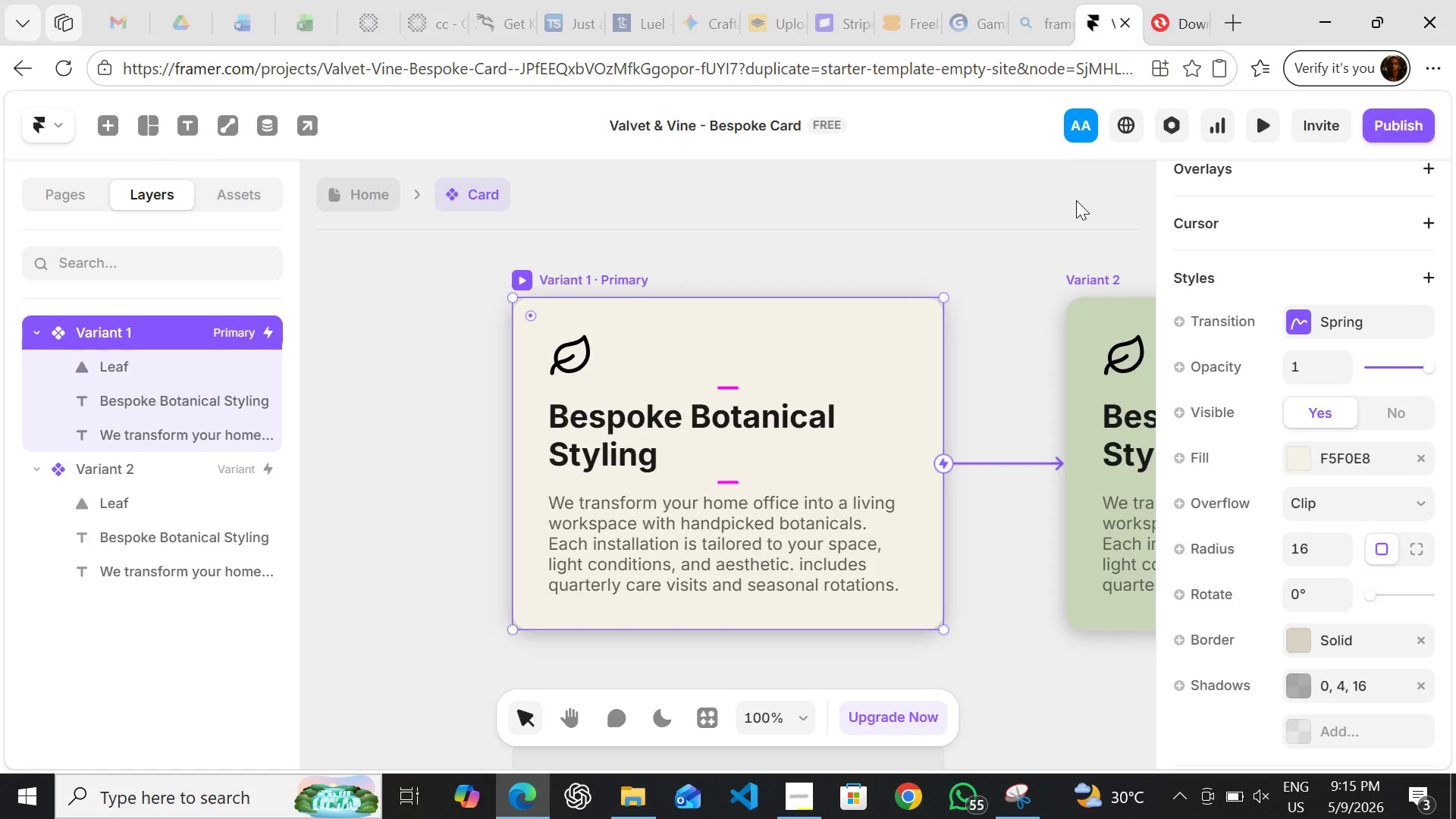 
left_click([328, 200])
 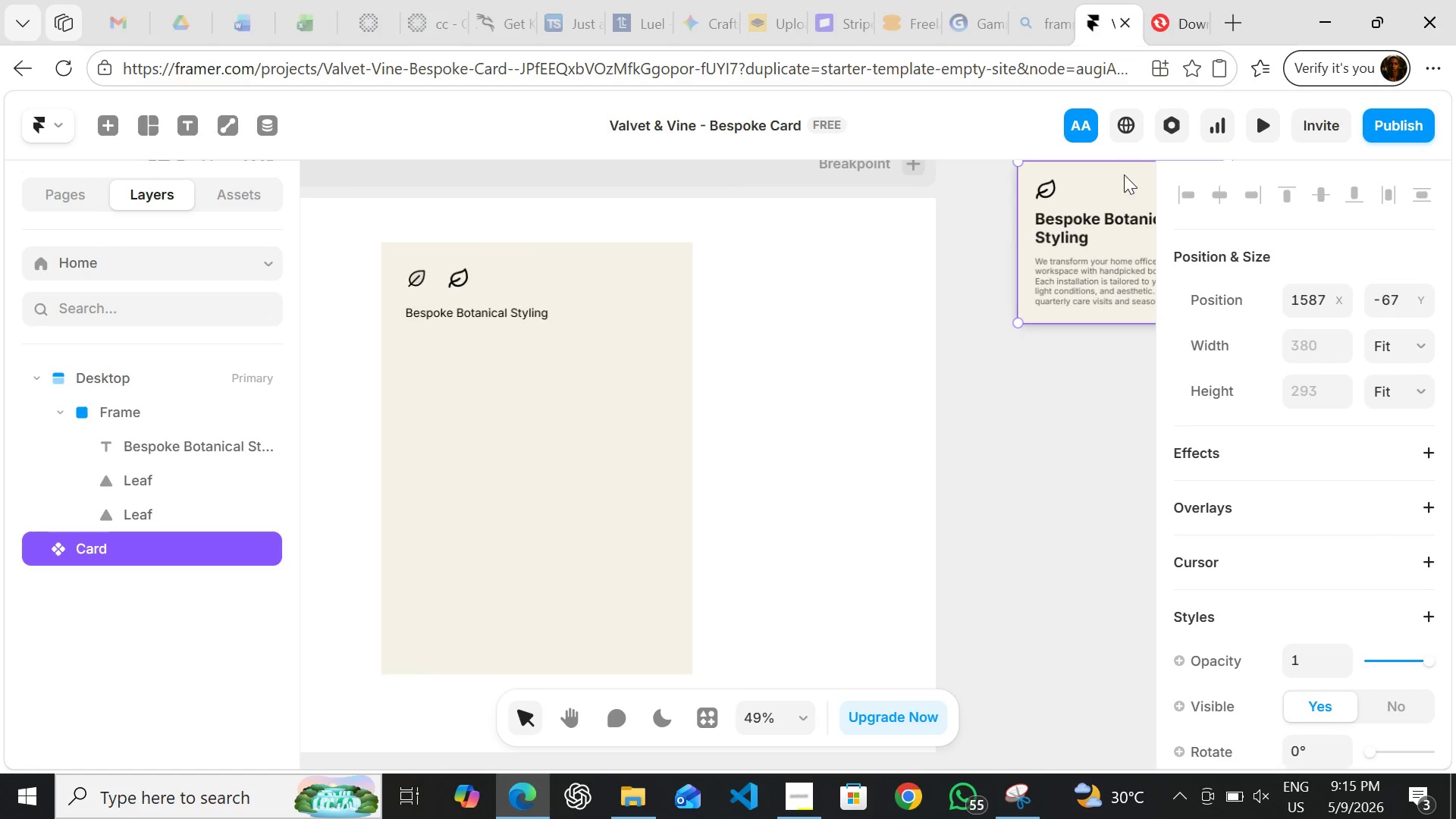 
double_click([1109, 190])
 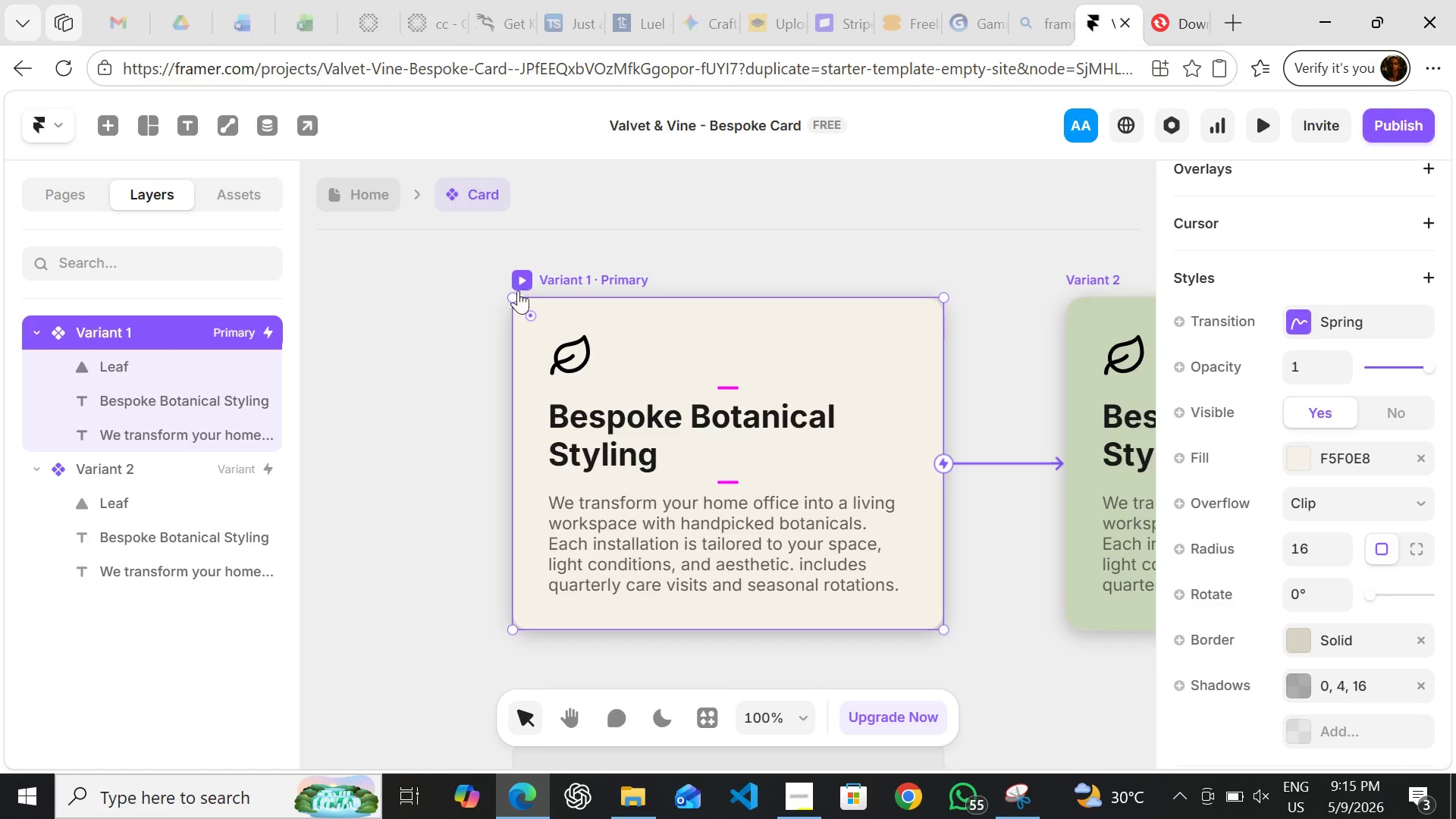 
left_click([516, 281])
 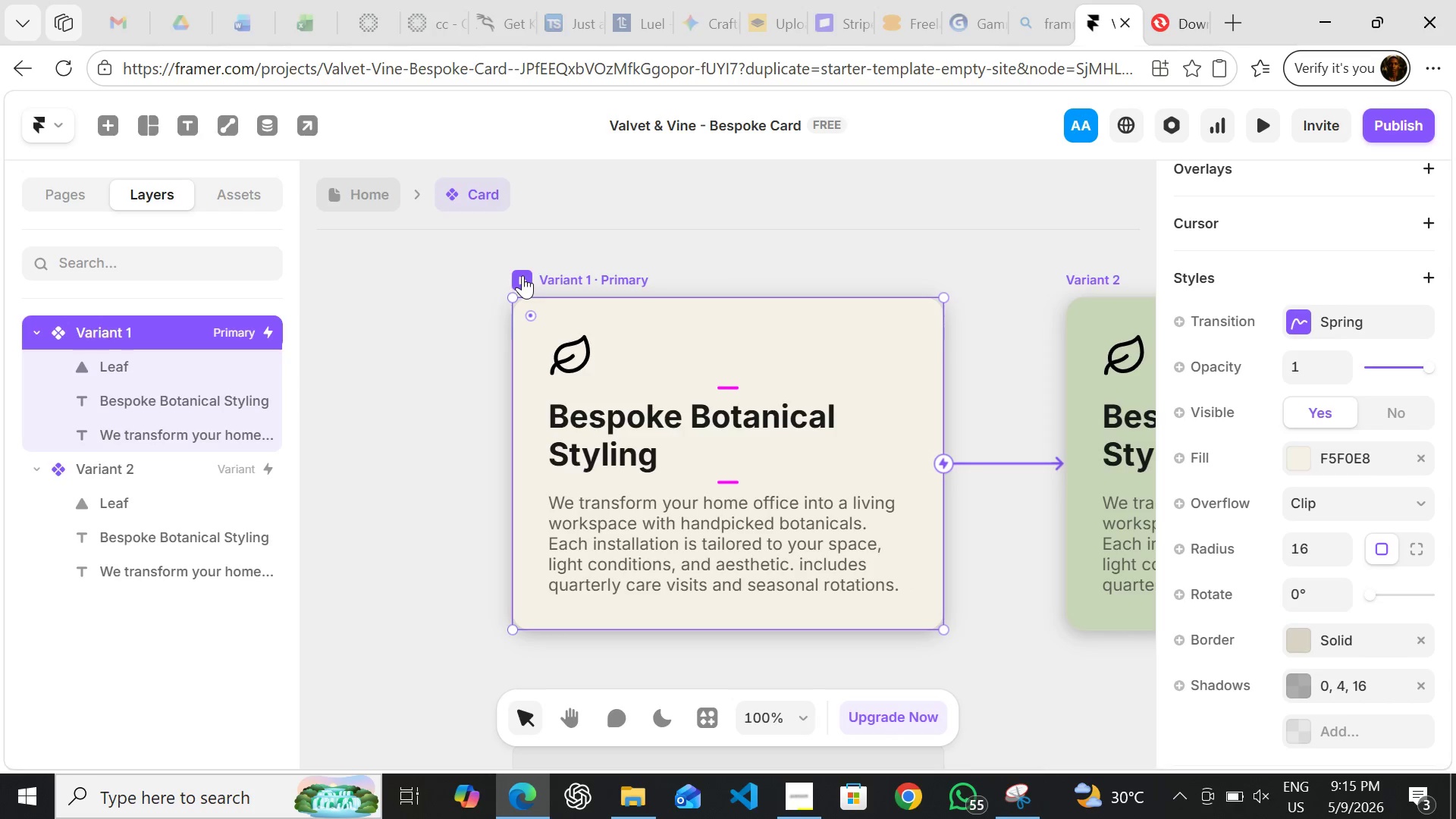 
left_click([522, 275])
 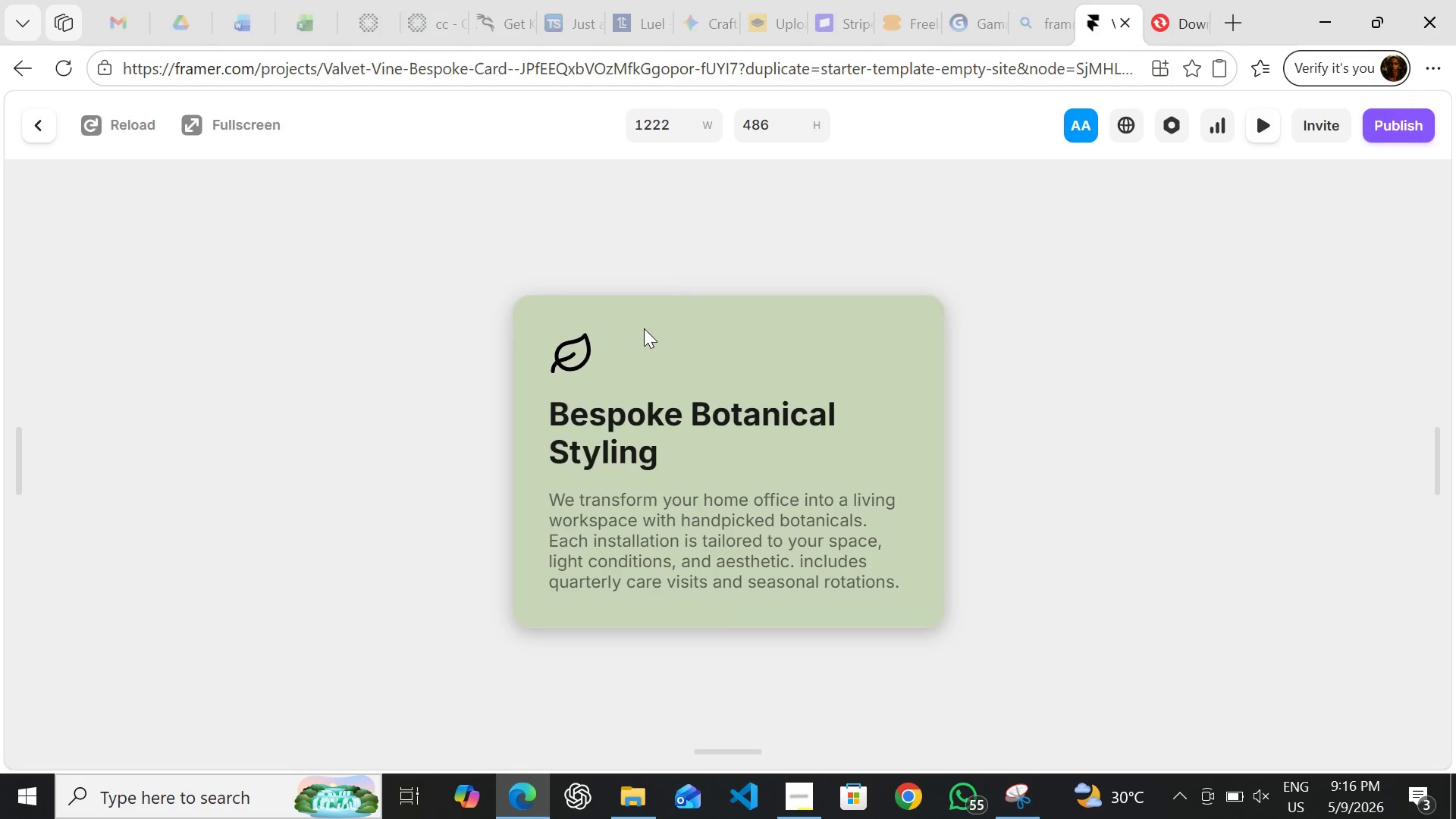 
wait(48.92)
 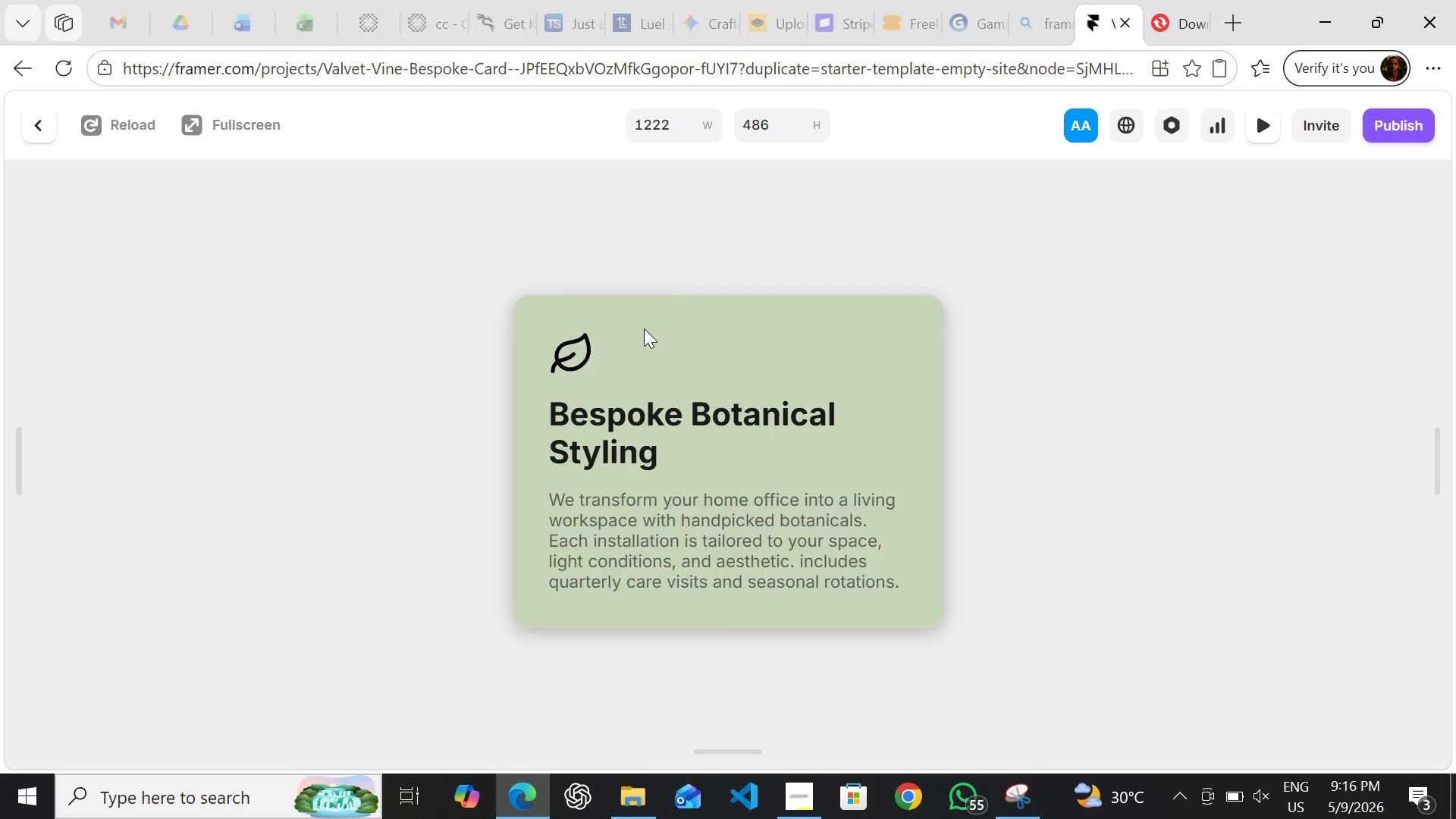 
left_click([46, 115])
 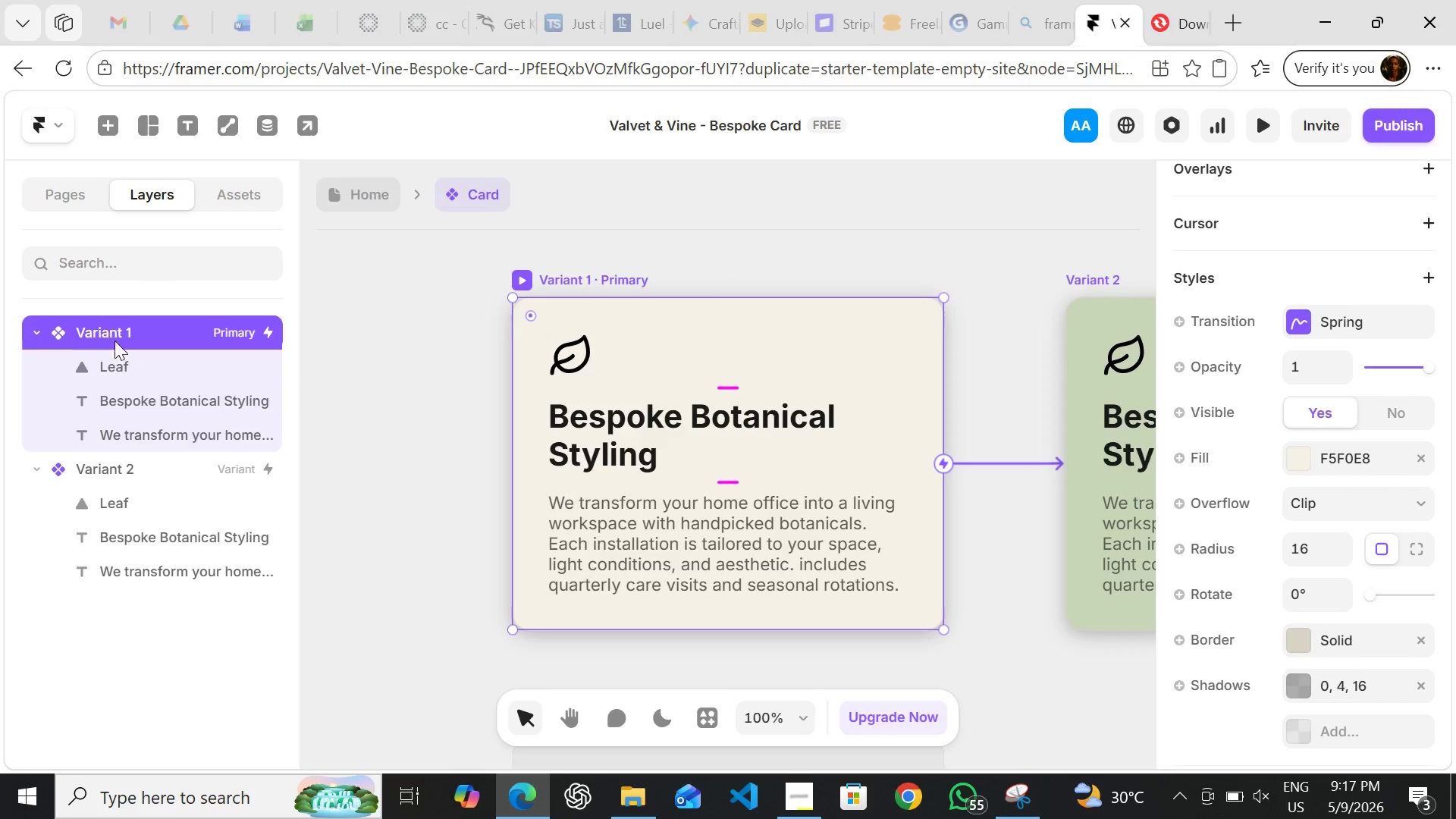 
wait(49.16)
 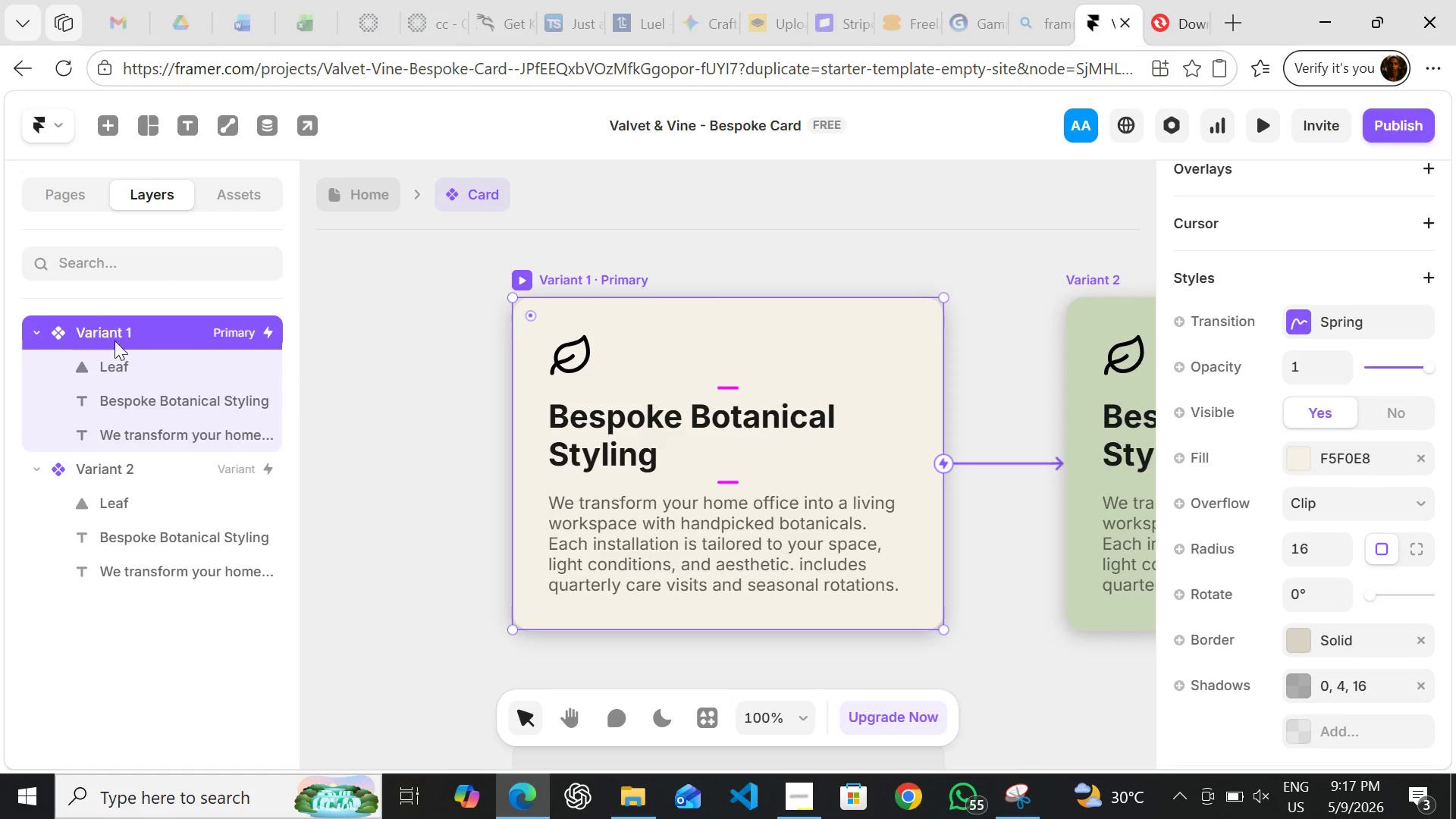 
left_click([338, 196])
 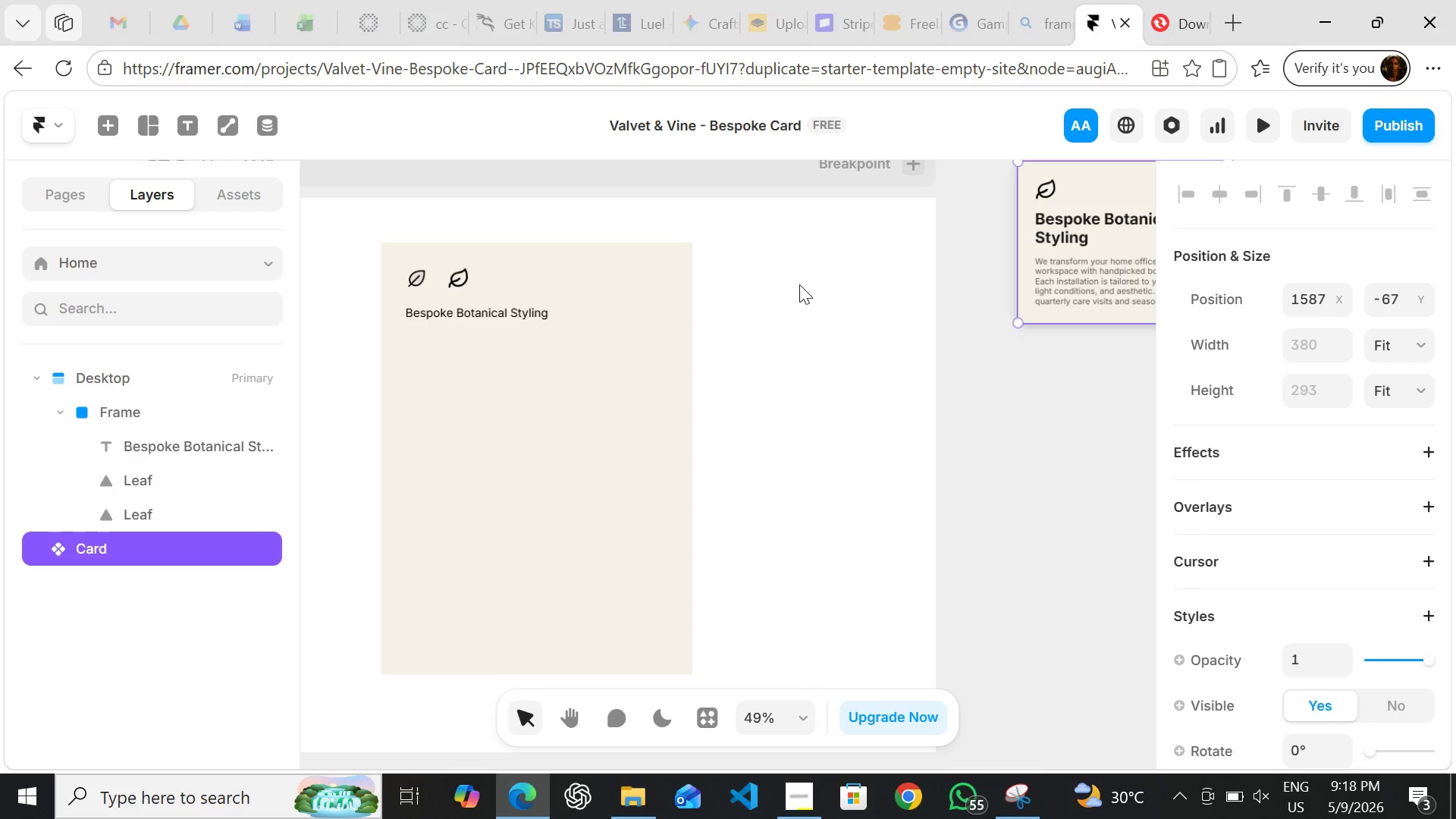 
wait(72.91)
 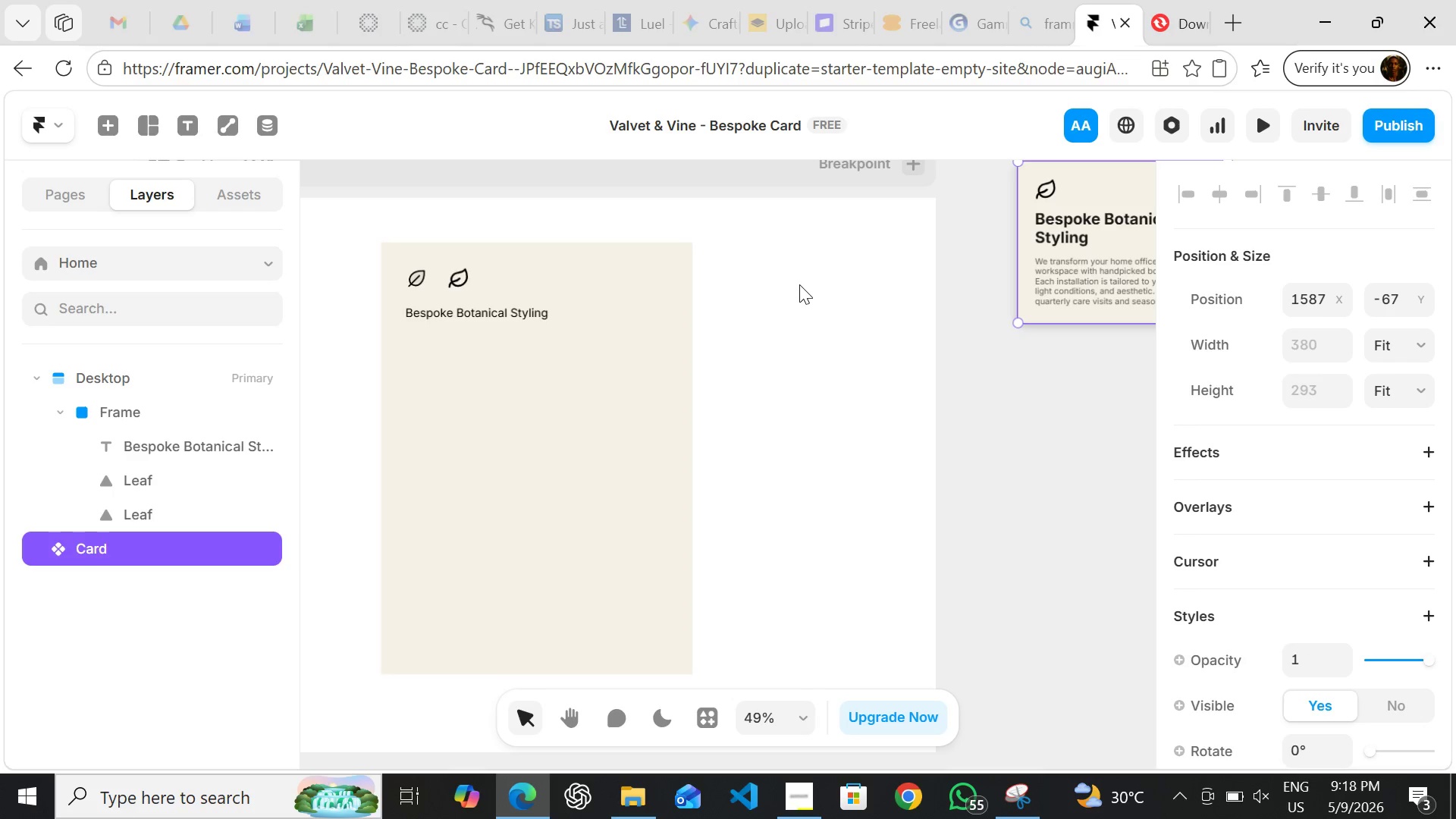 
left_click_drag(start_coordinate=[999, 332], to_coordinate=[1037, 384])
 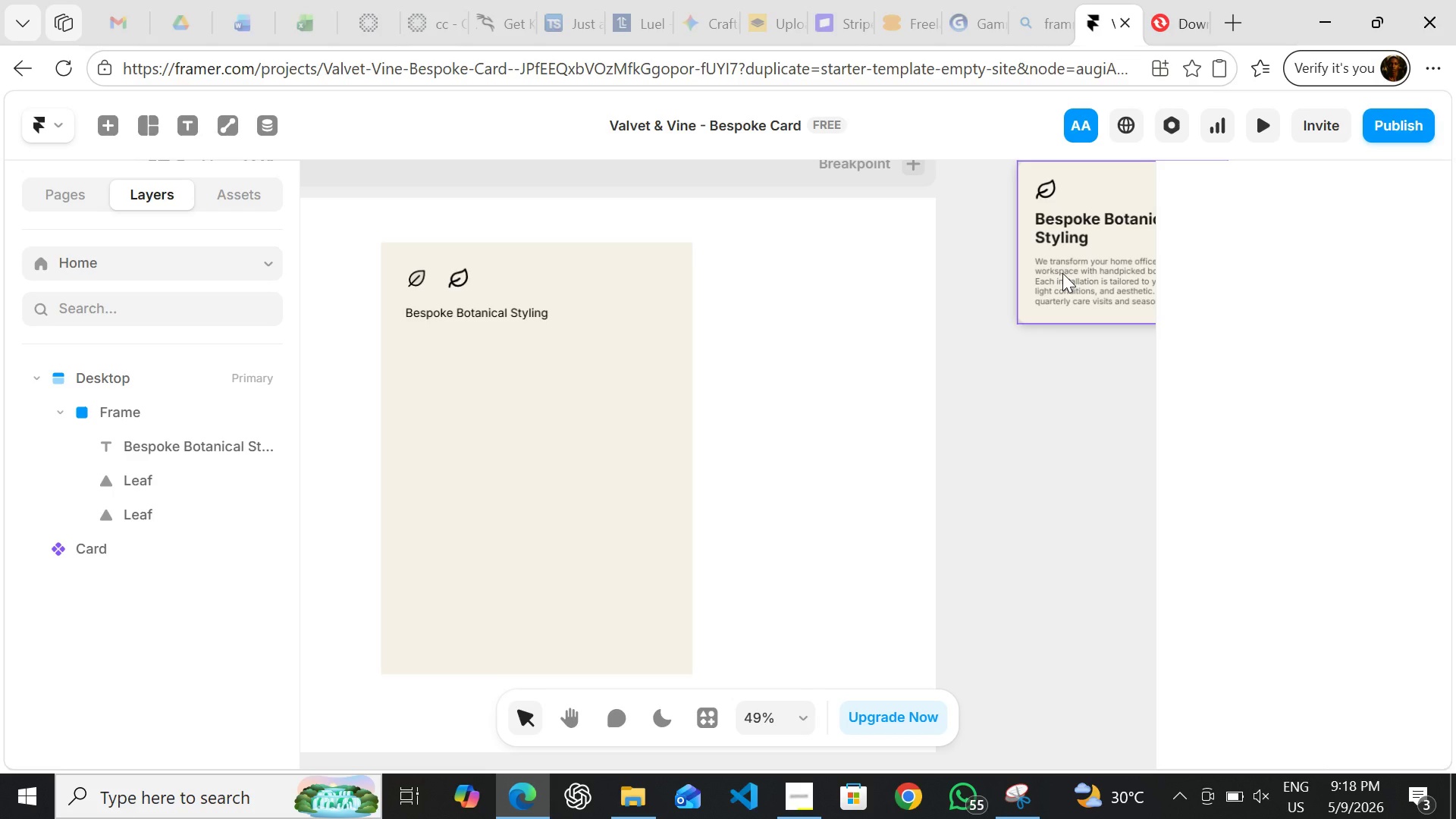 
left_click([1062, 273])
 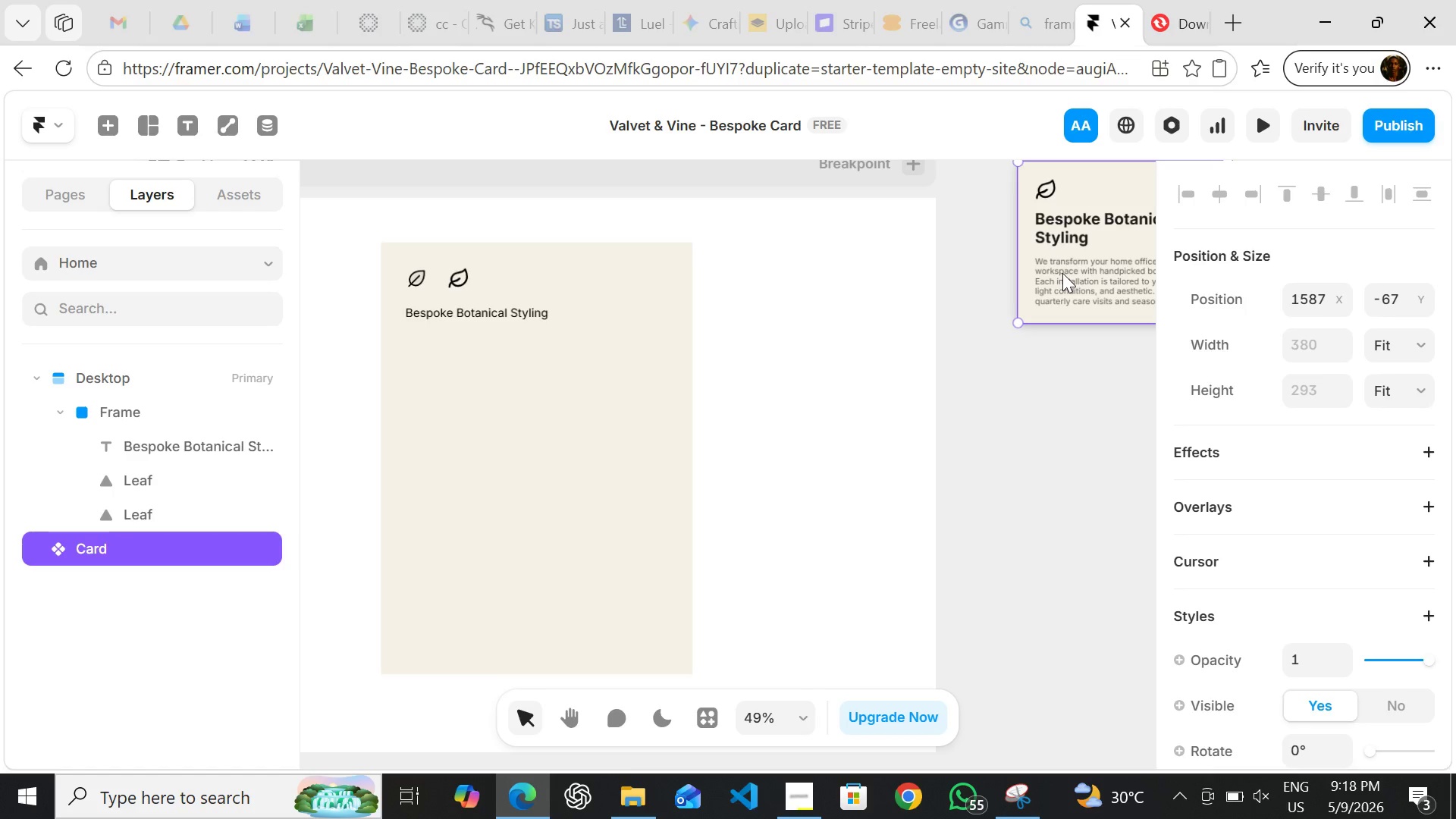 
double_click([1062, 273])
 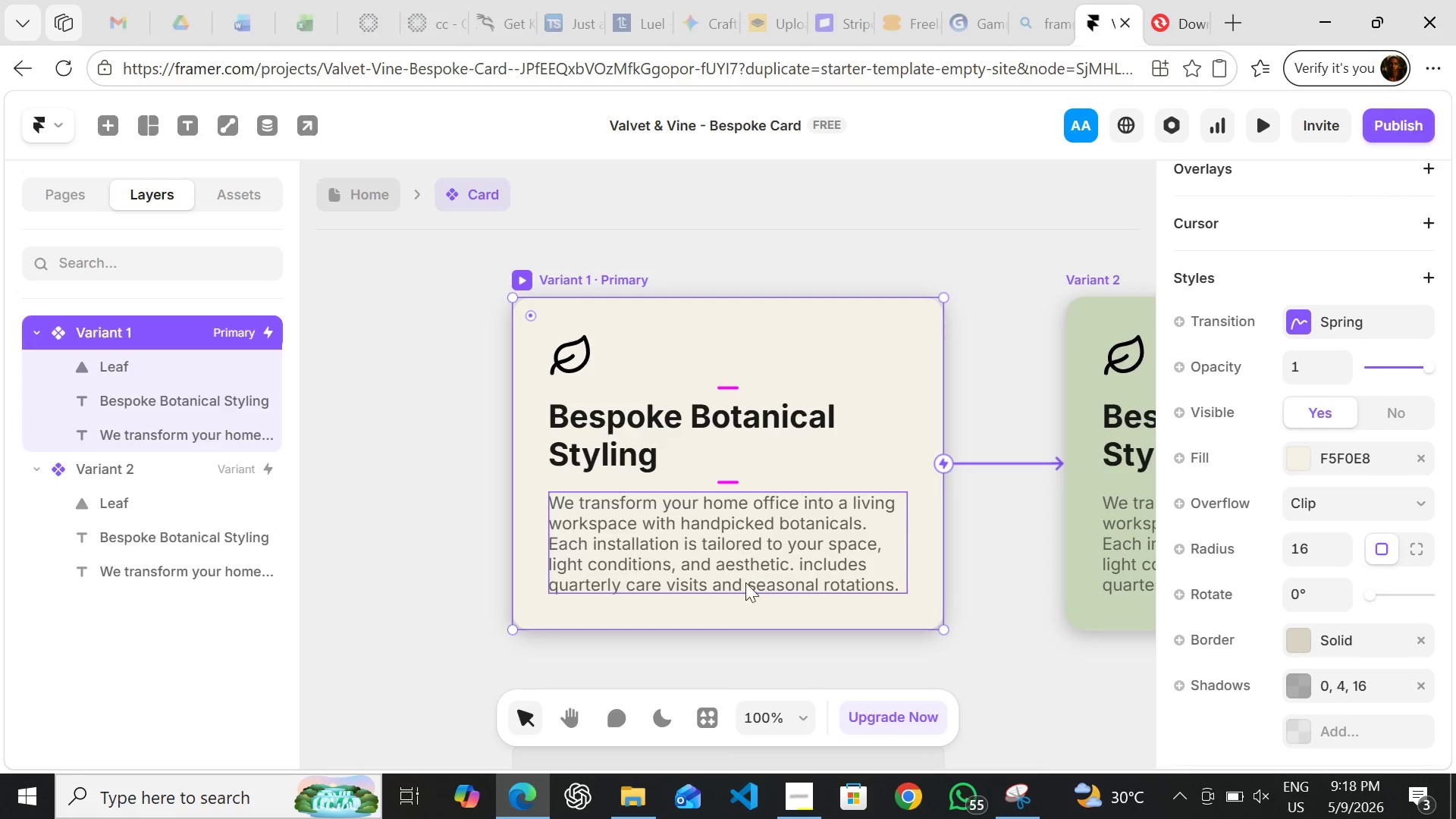 
left_click([730, 592])
 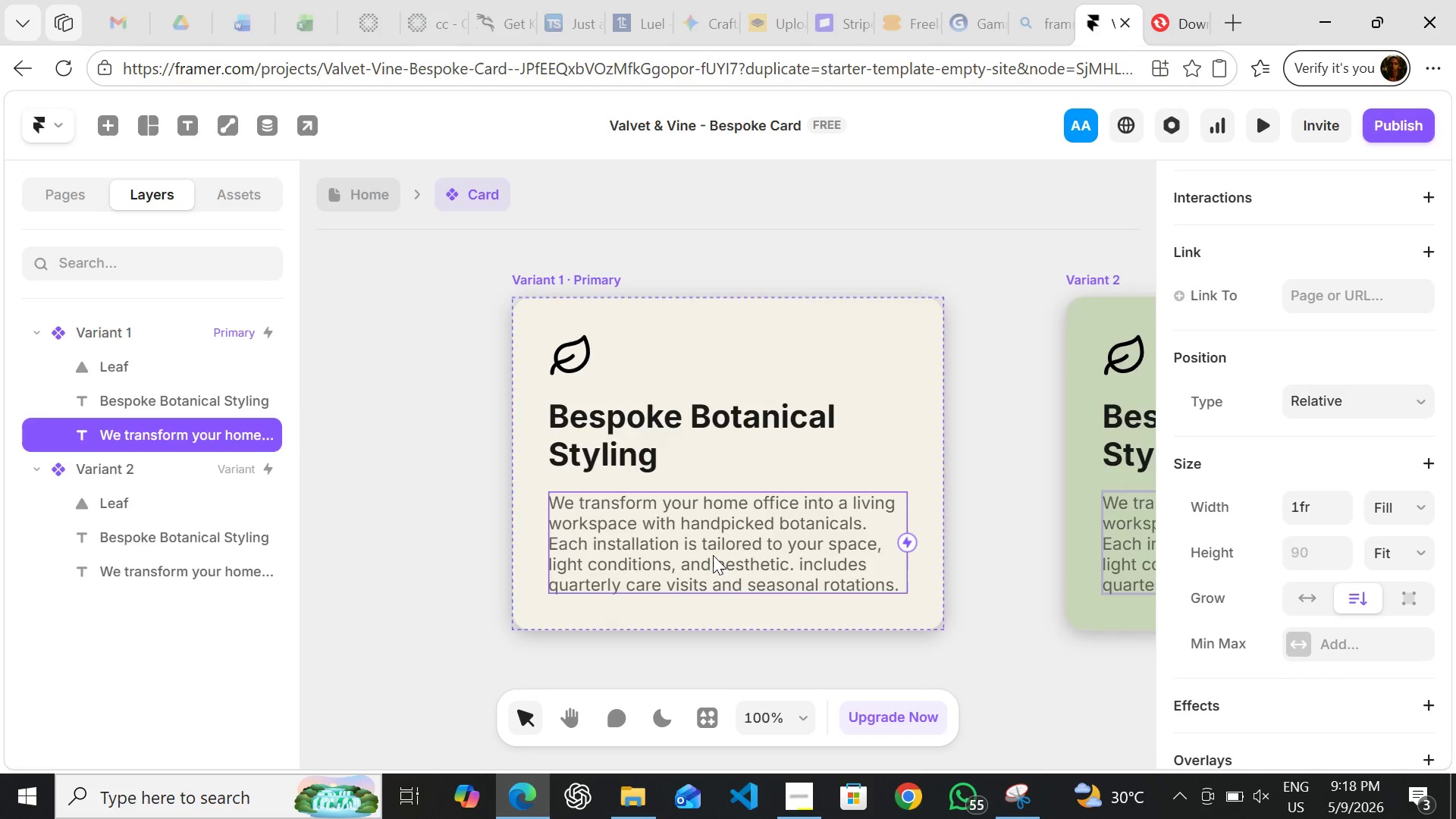 
wait(5.09)
 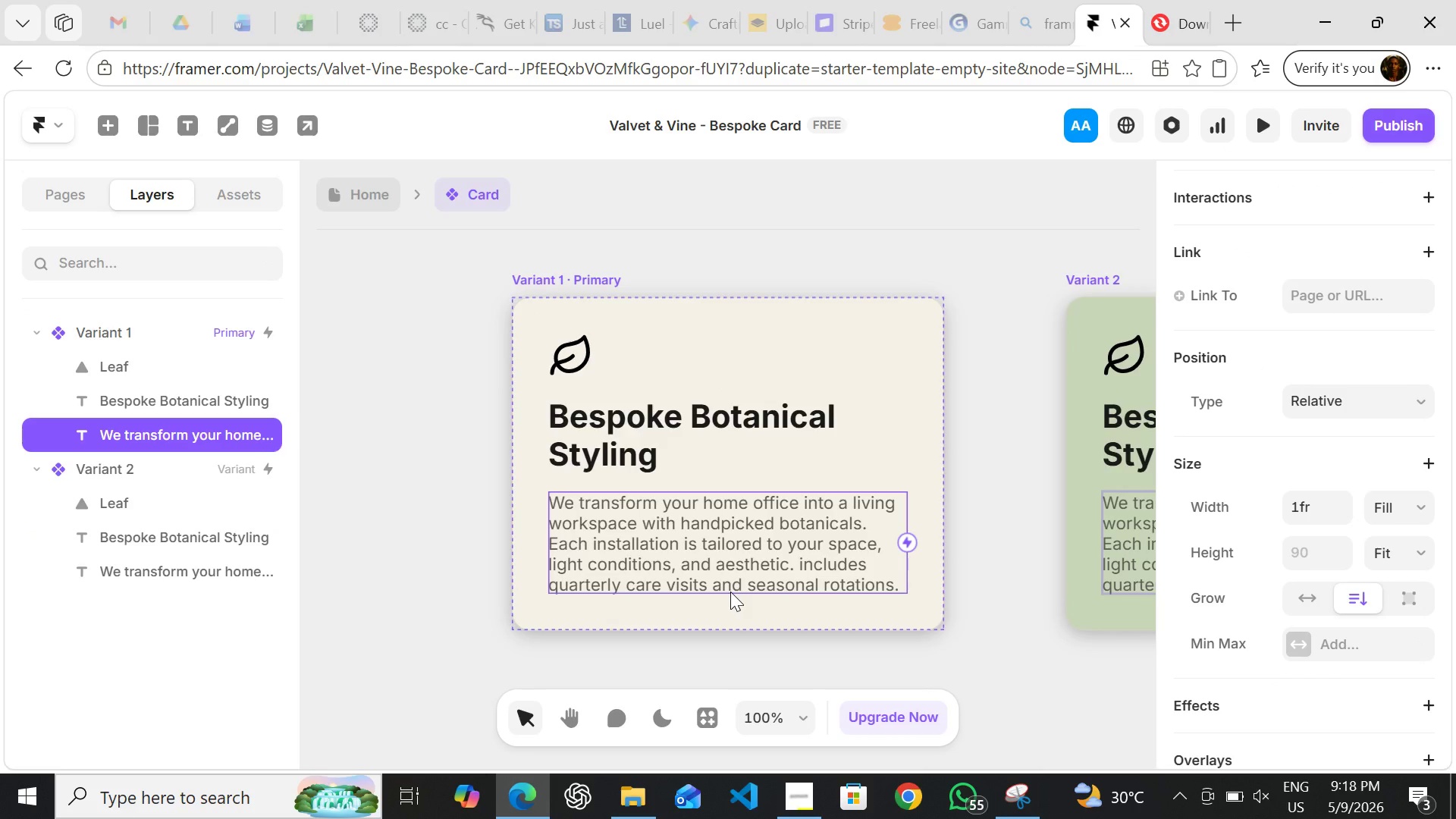 
key(Control+C)
 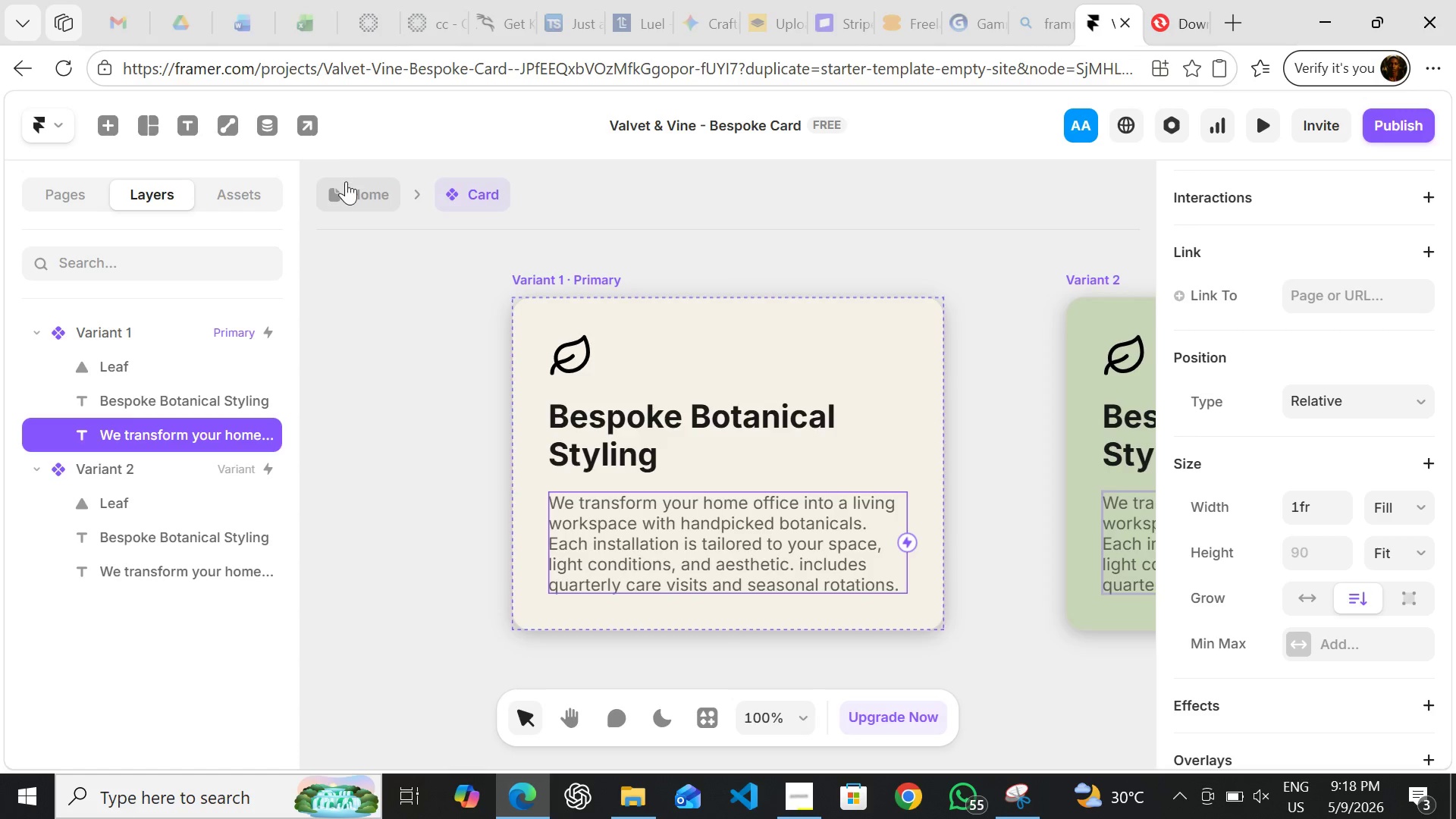 
left_click([346, 184])
 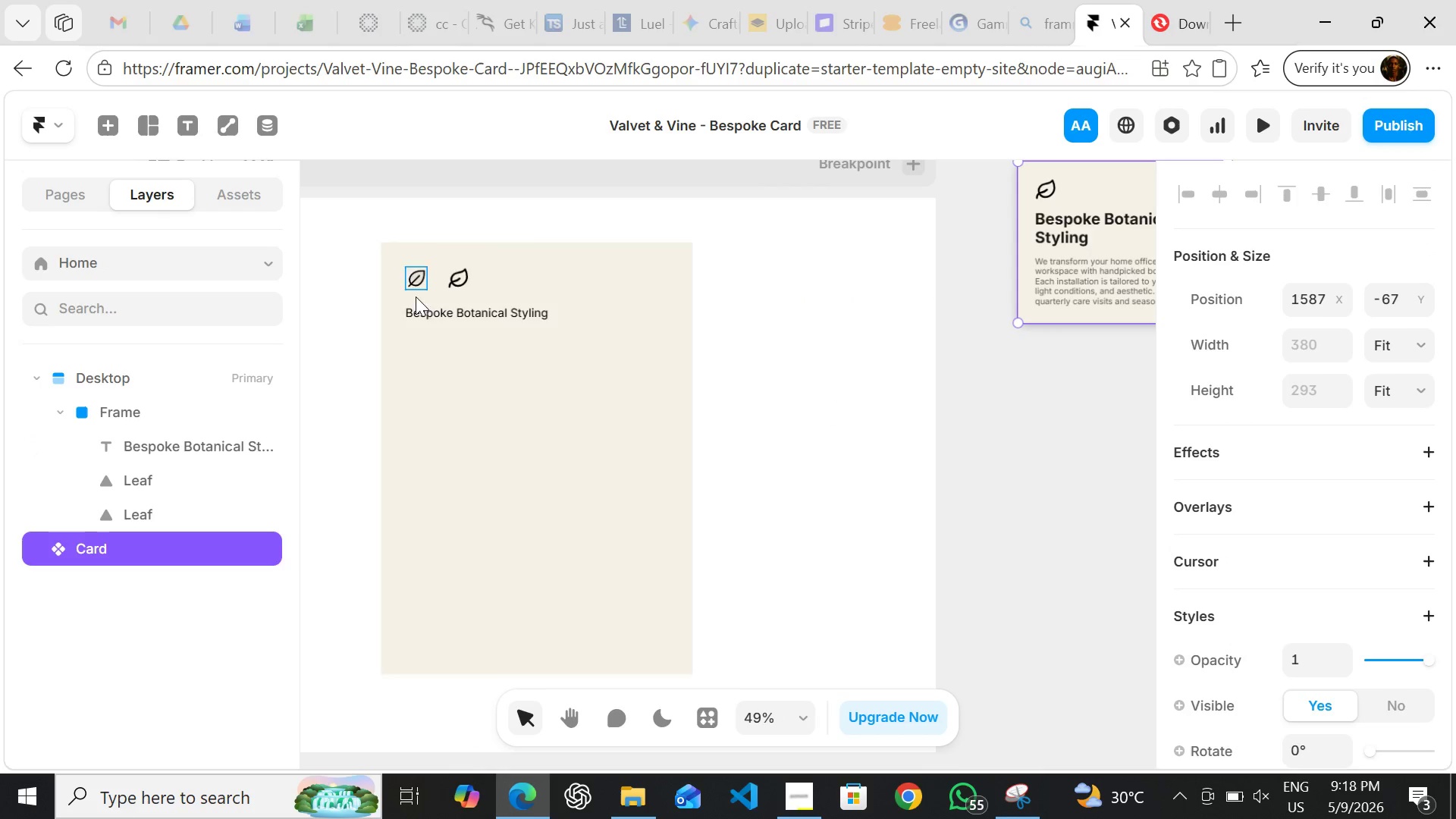 
wait(6.28)
 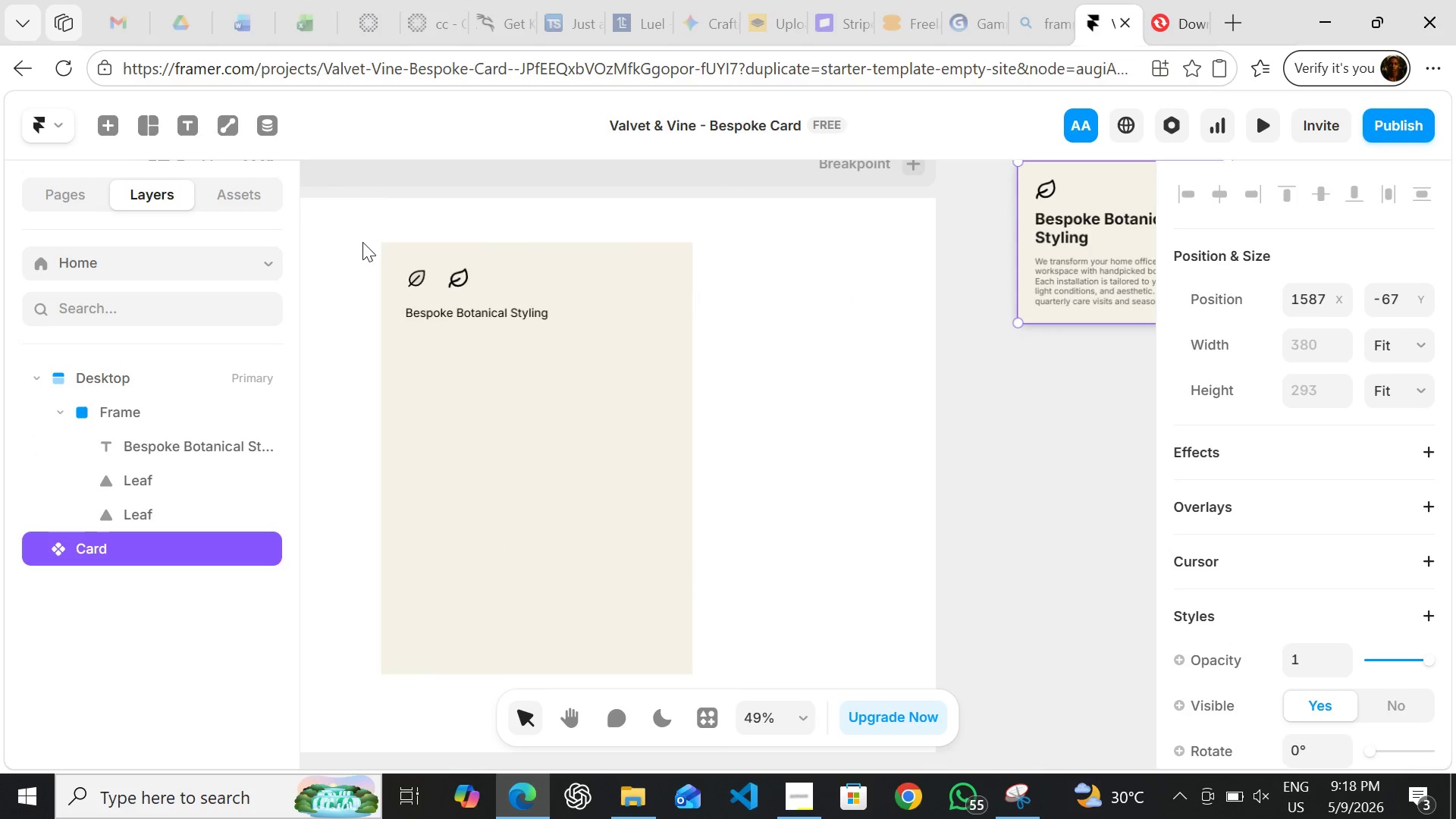 
key(Control+V)
 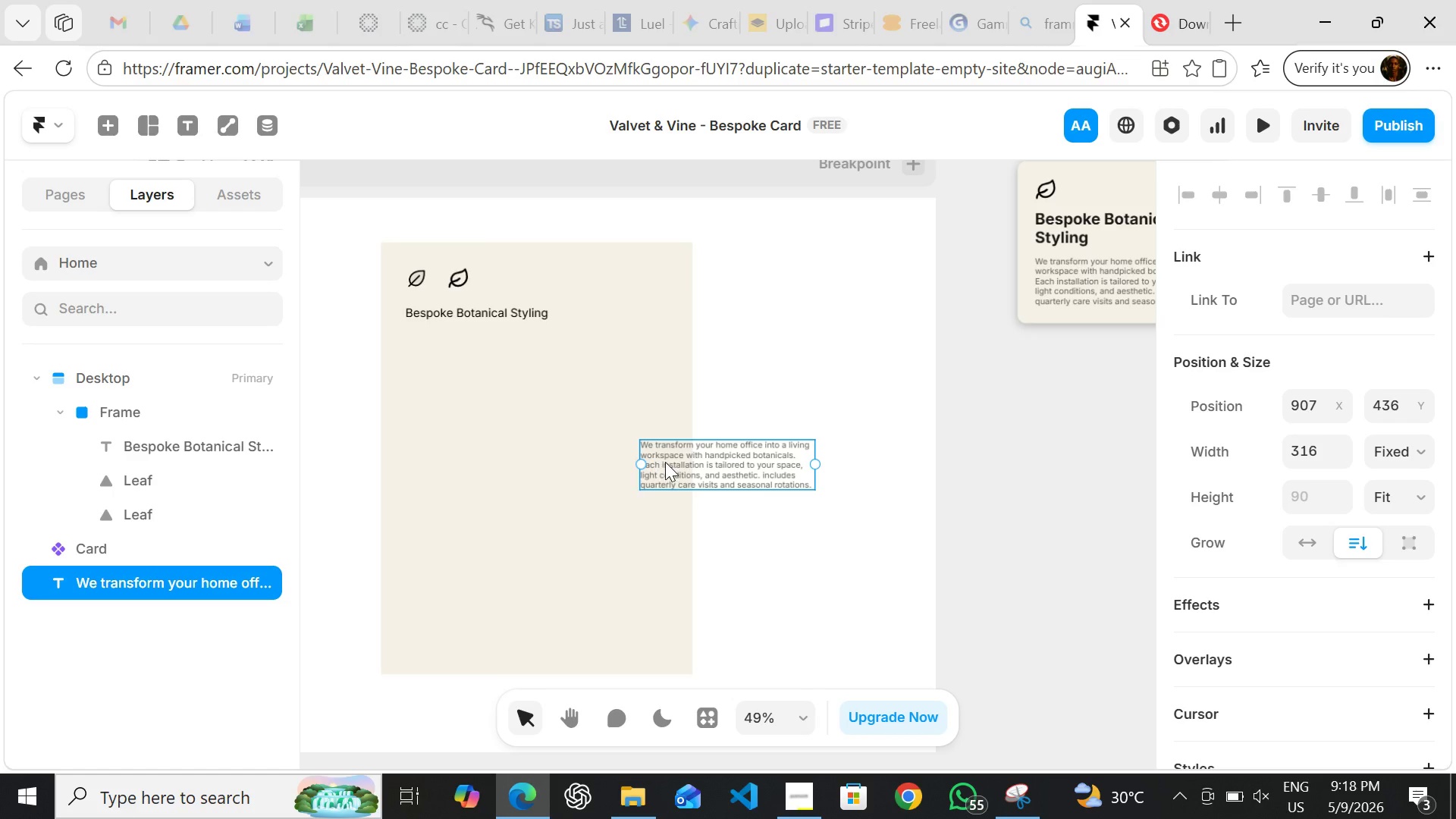 
left_click_drag(start_coordinate=[661, 461], to_coordinate=[424, 364])
 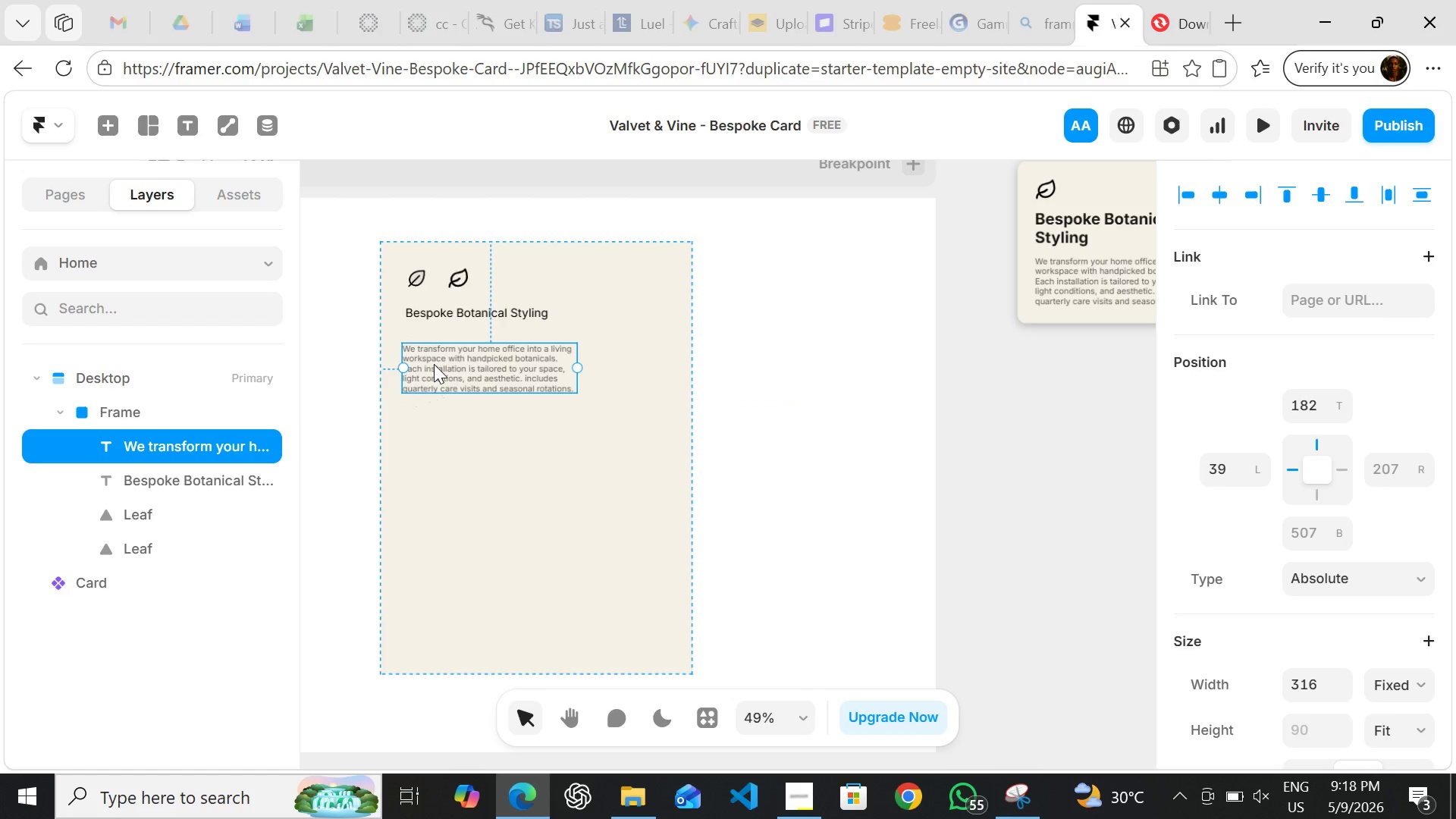 
left_click_drag(start_coordinate=[434, 364], to_coordinate=[434, 359])
 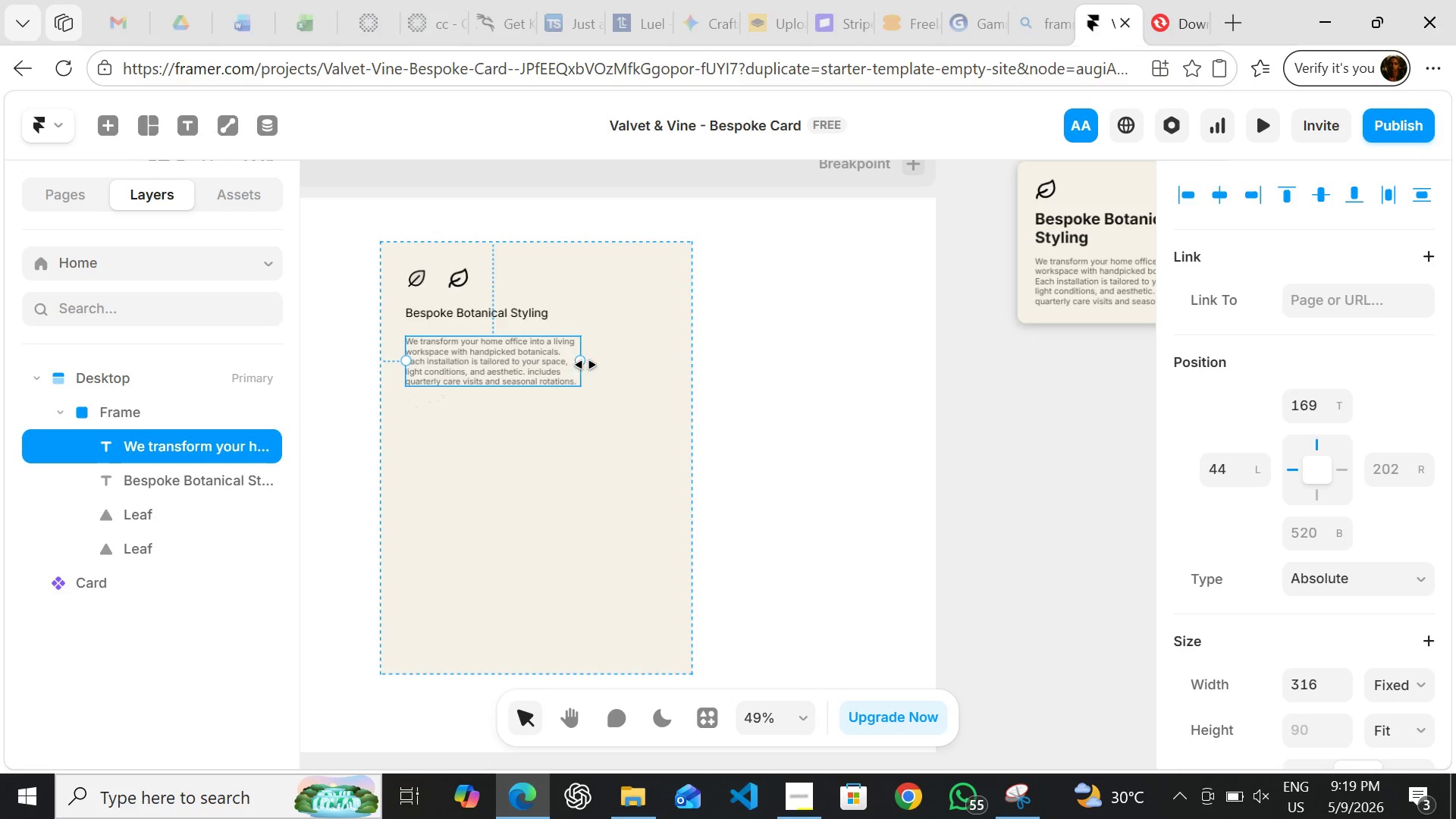 
left_click_drag(start_coordinate=[583, 363], to_coordinate=[627, 400])
 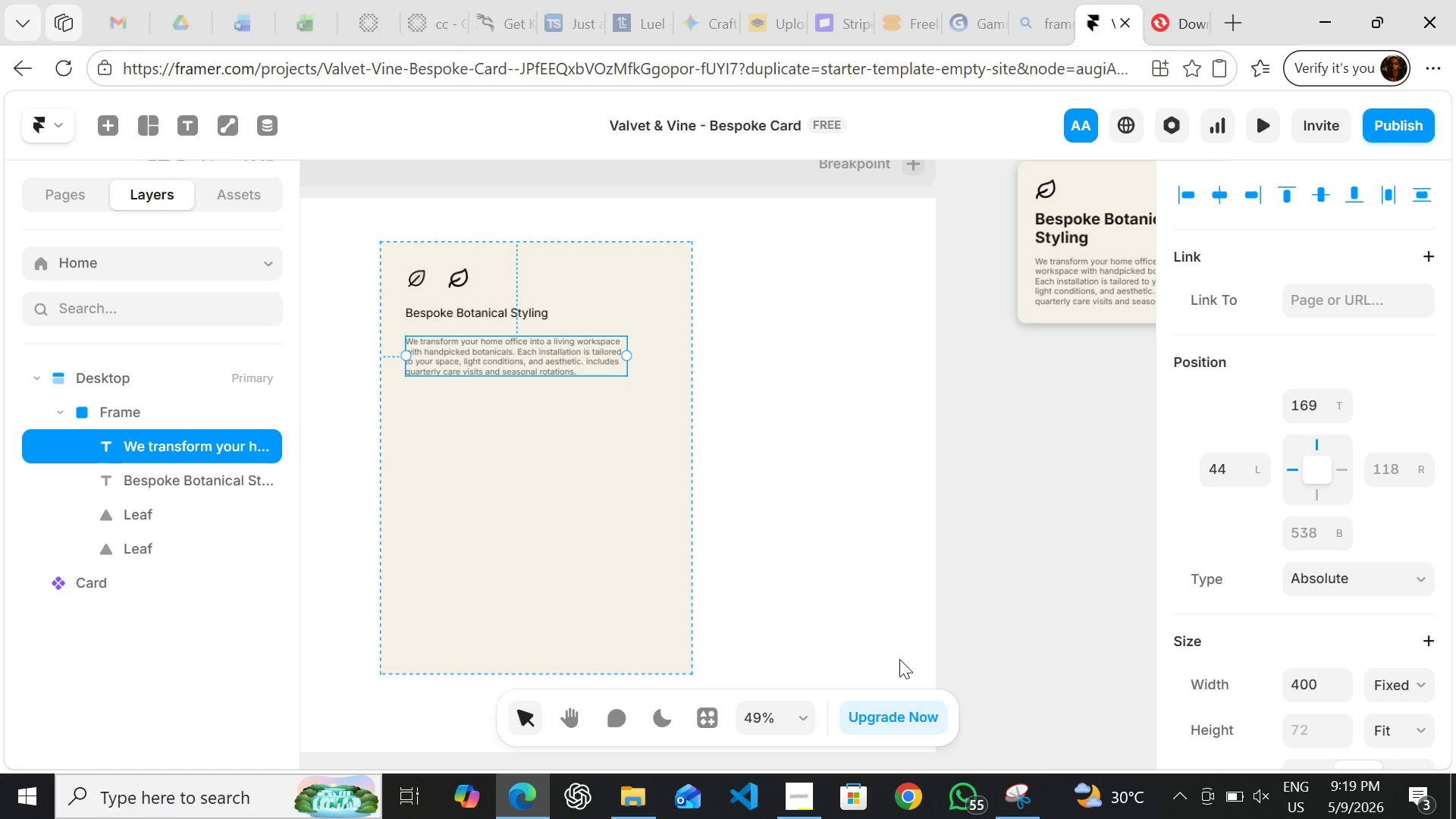 
wait(57.58)
 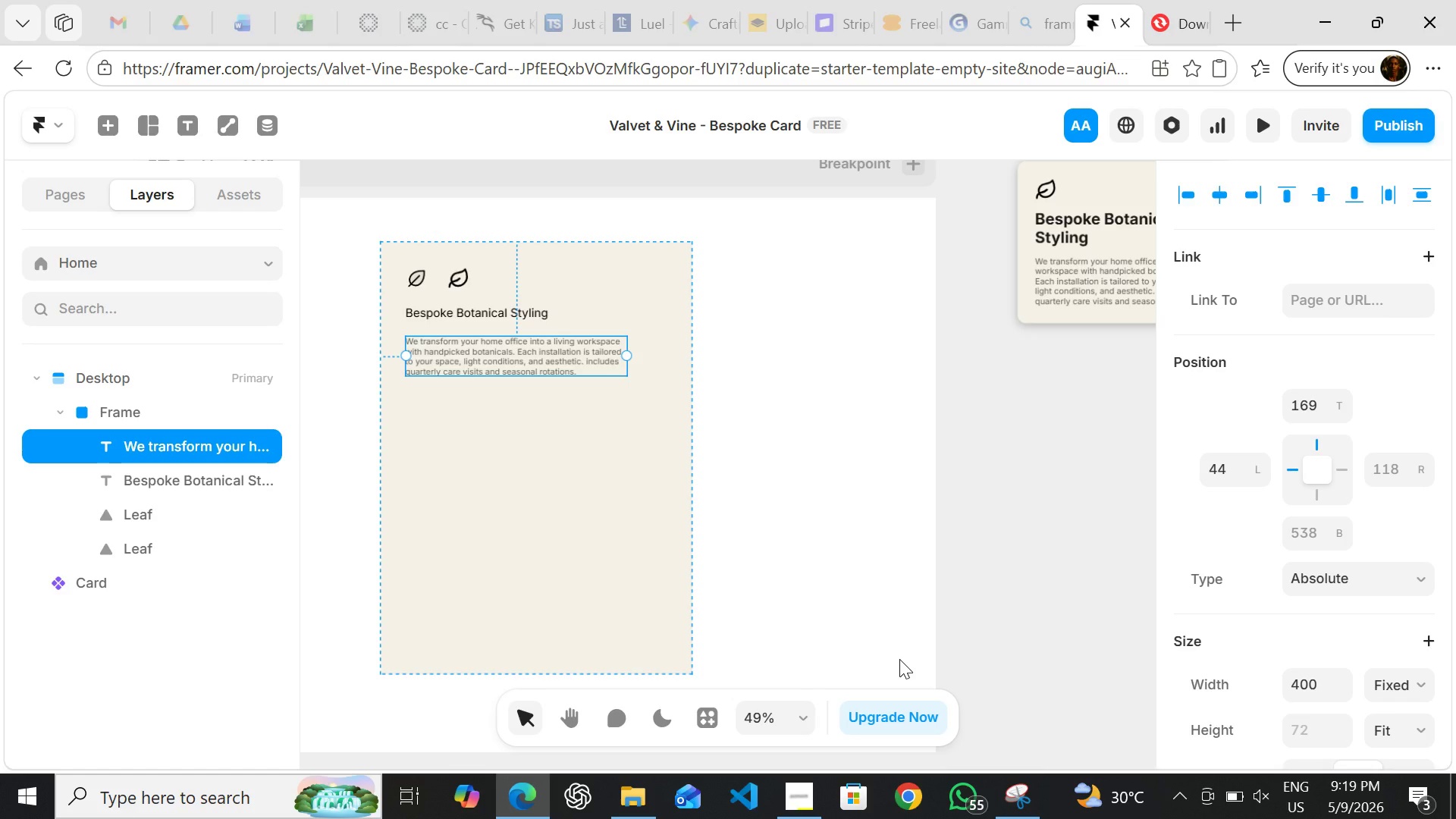 
left_click([576, 536])
 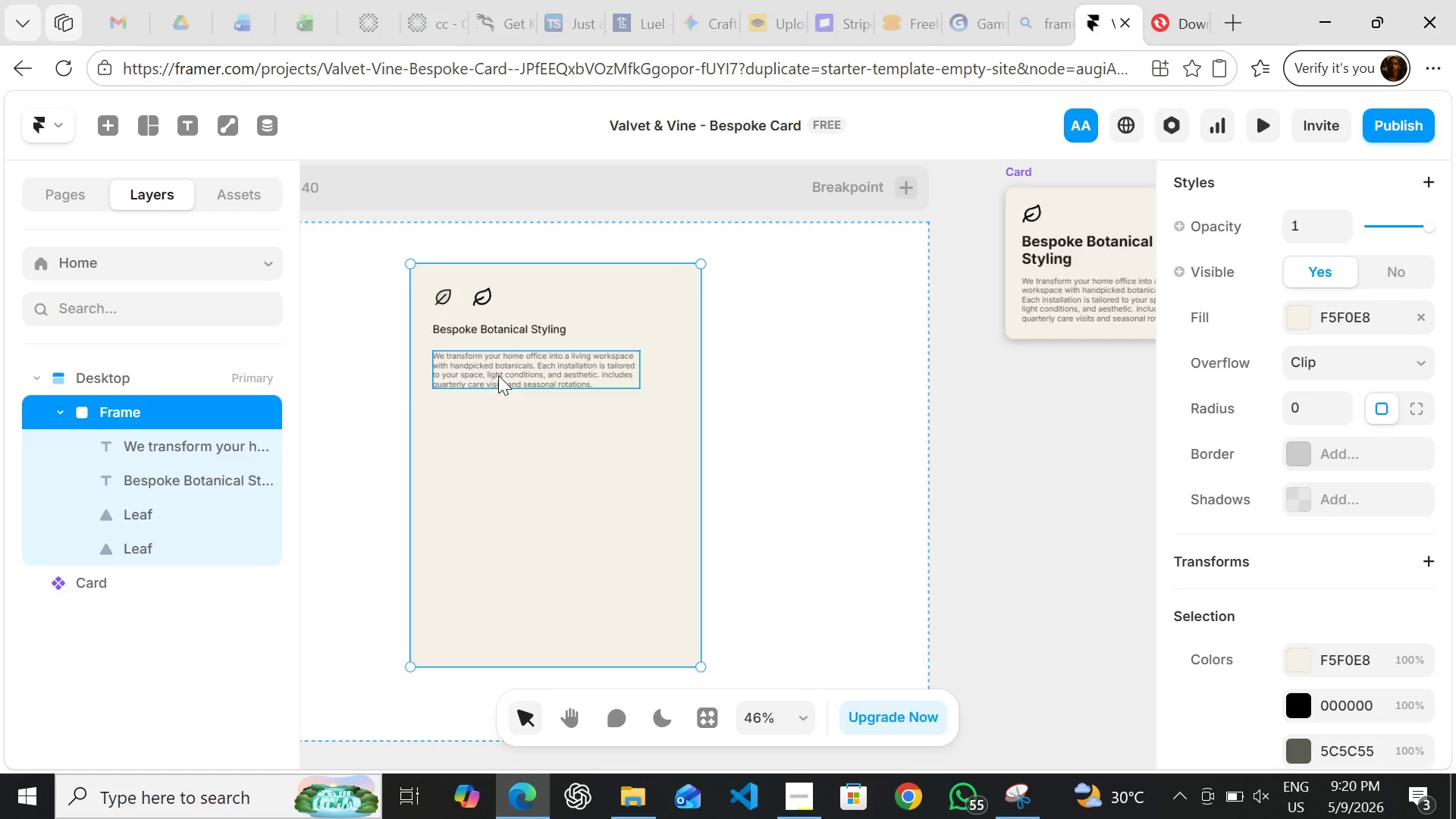 
left_click([498, 375])
 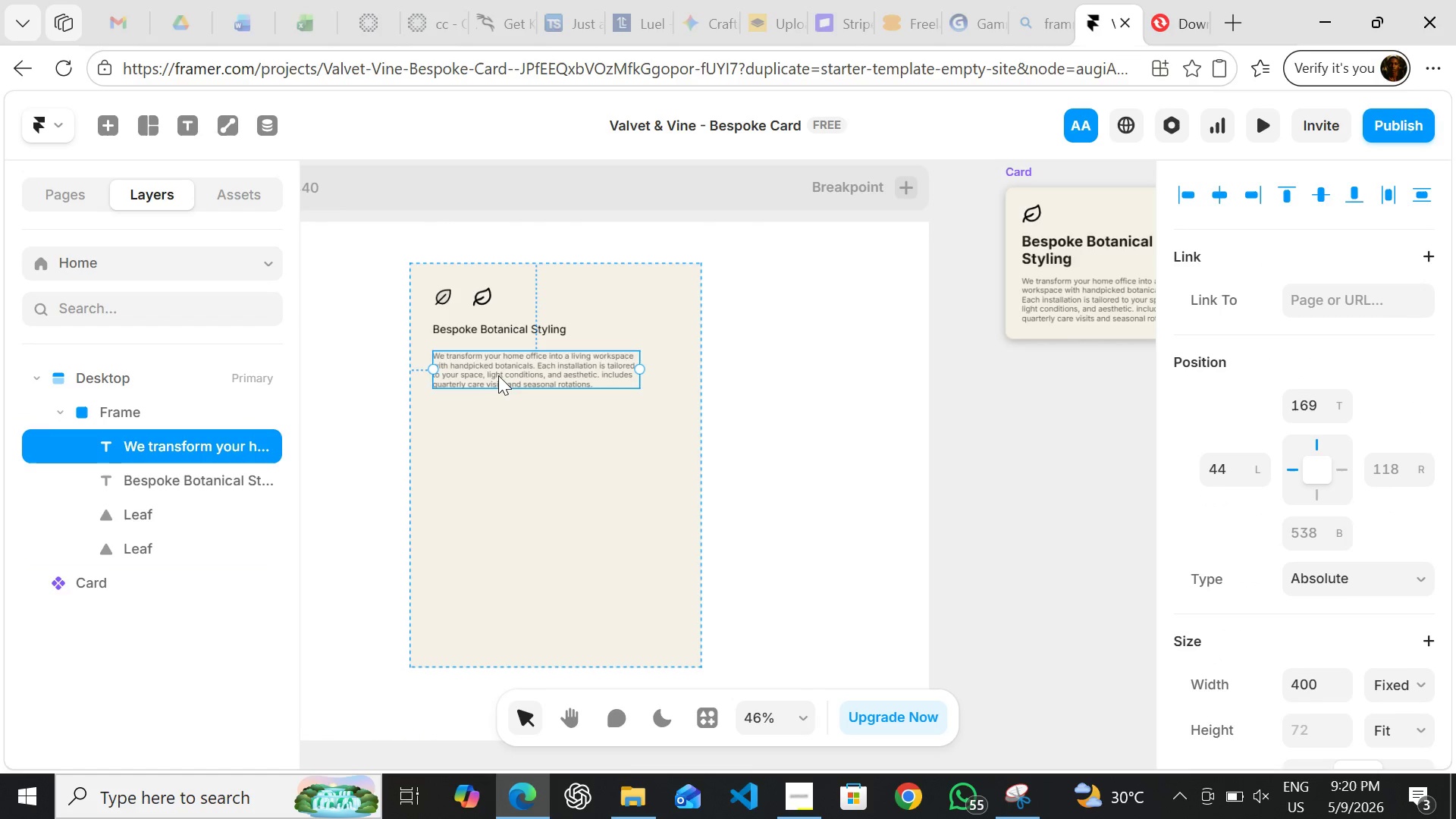 
left_click_drag(start_coordinate=[498, 375], to_coordinate=[497, 383])
 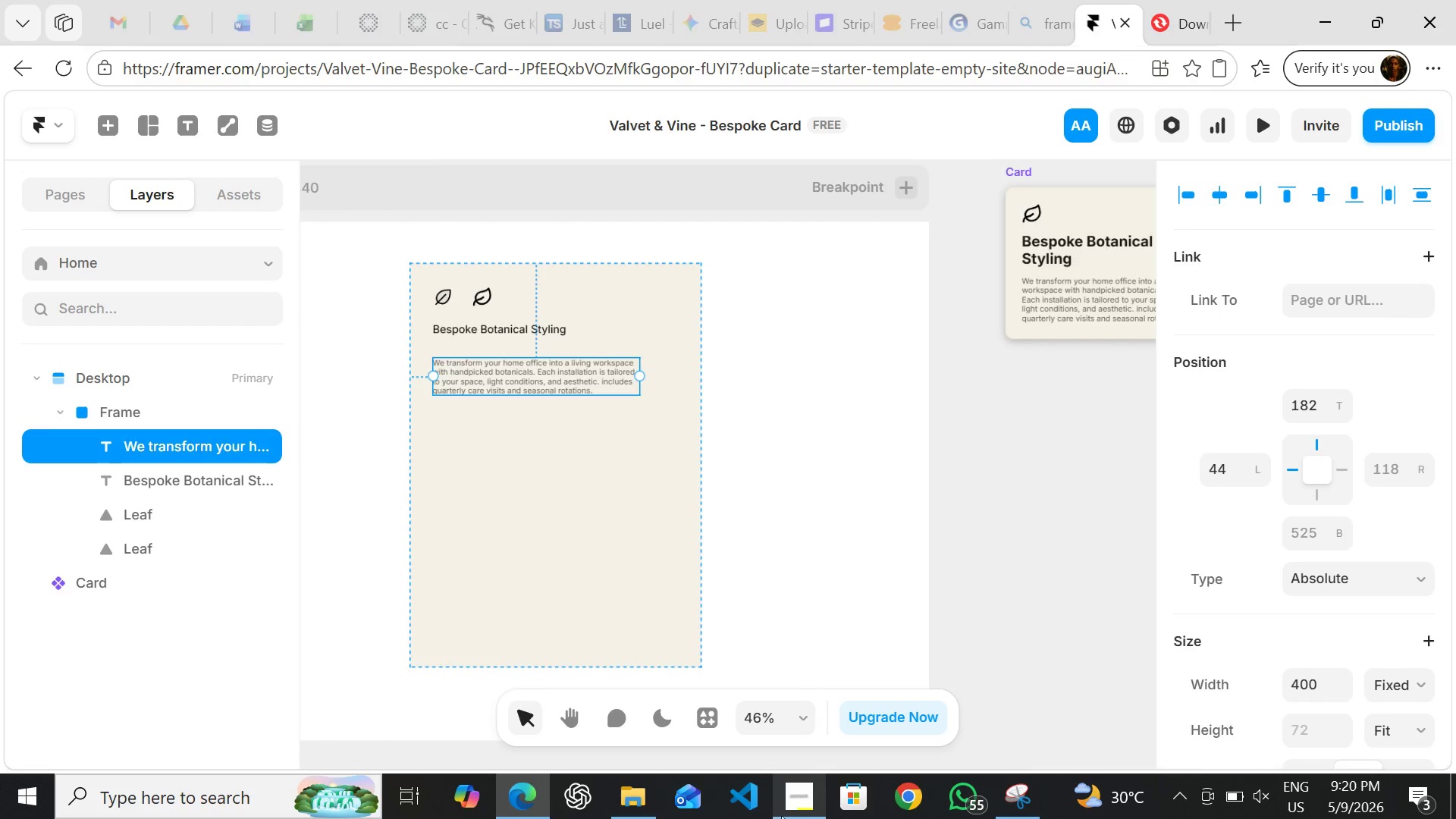 
left_click([788, 806])